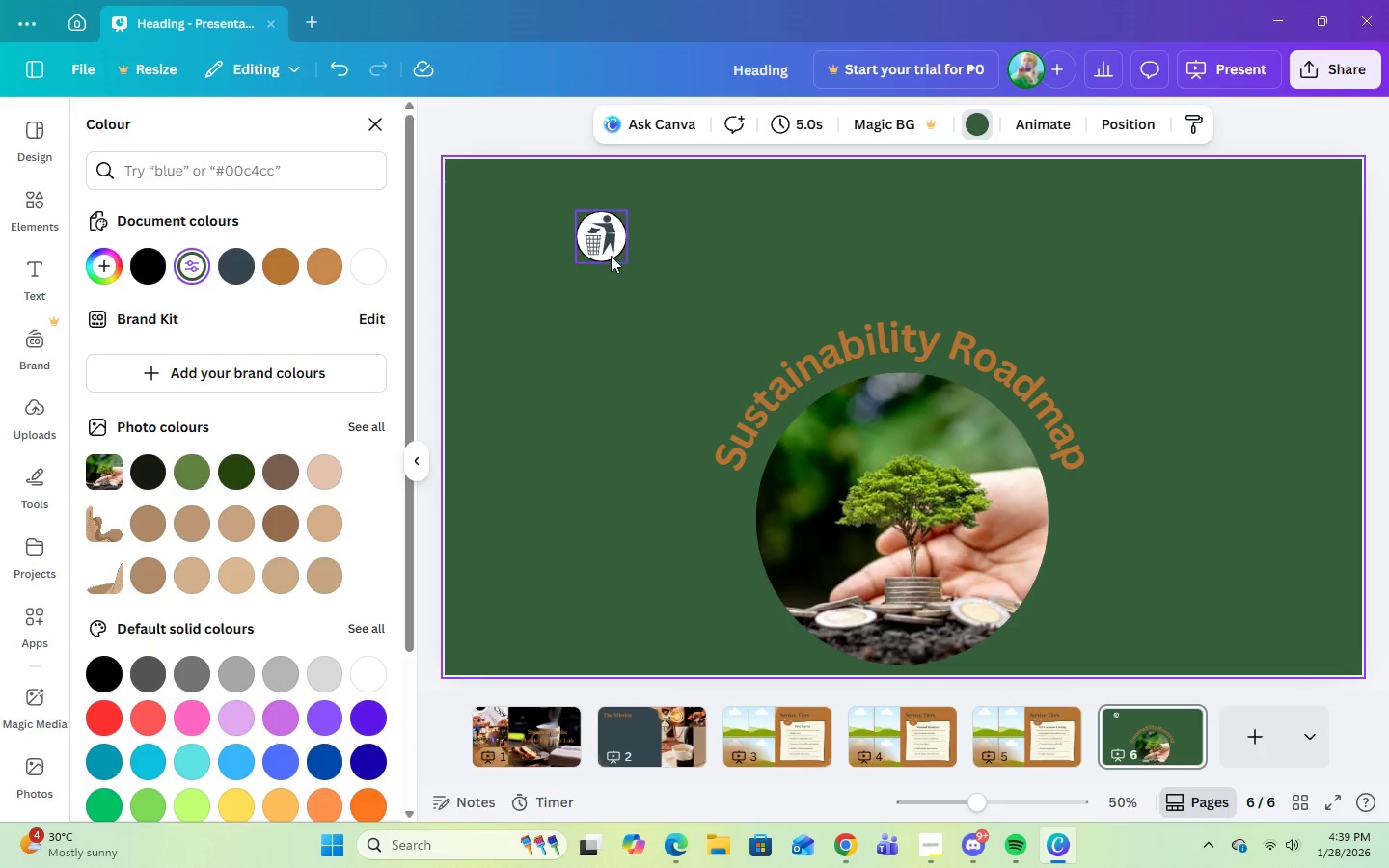 
left_click([610, 249])
 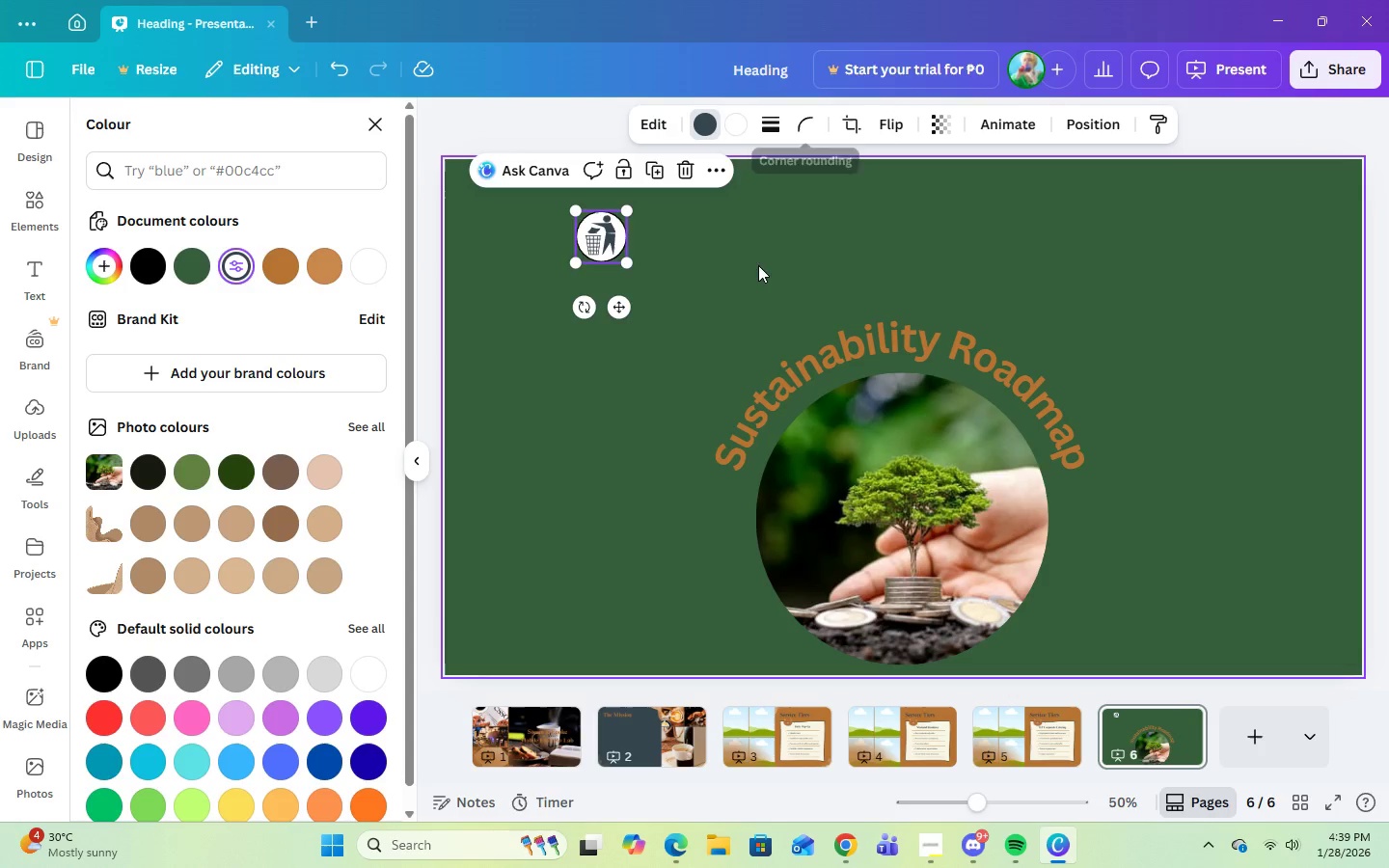 
left_click([704, 222])
 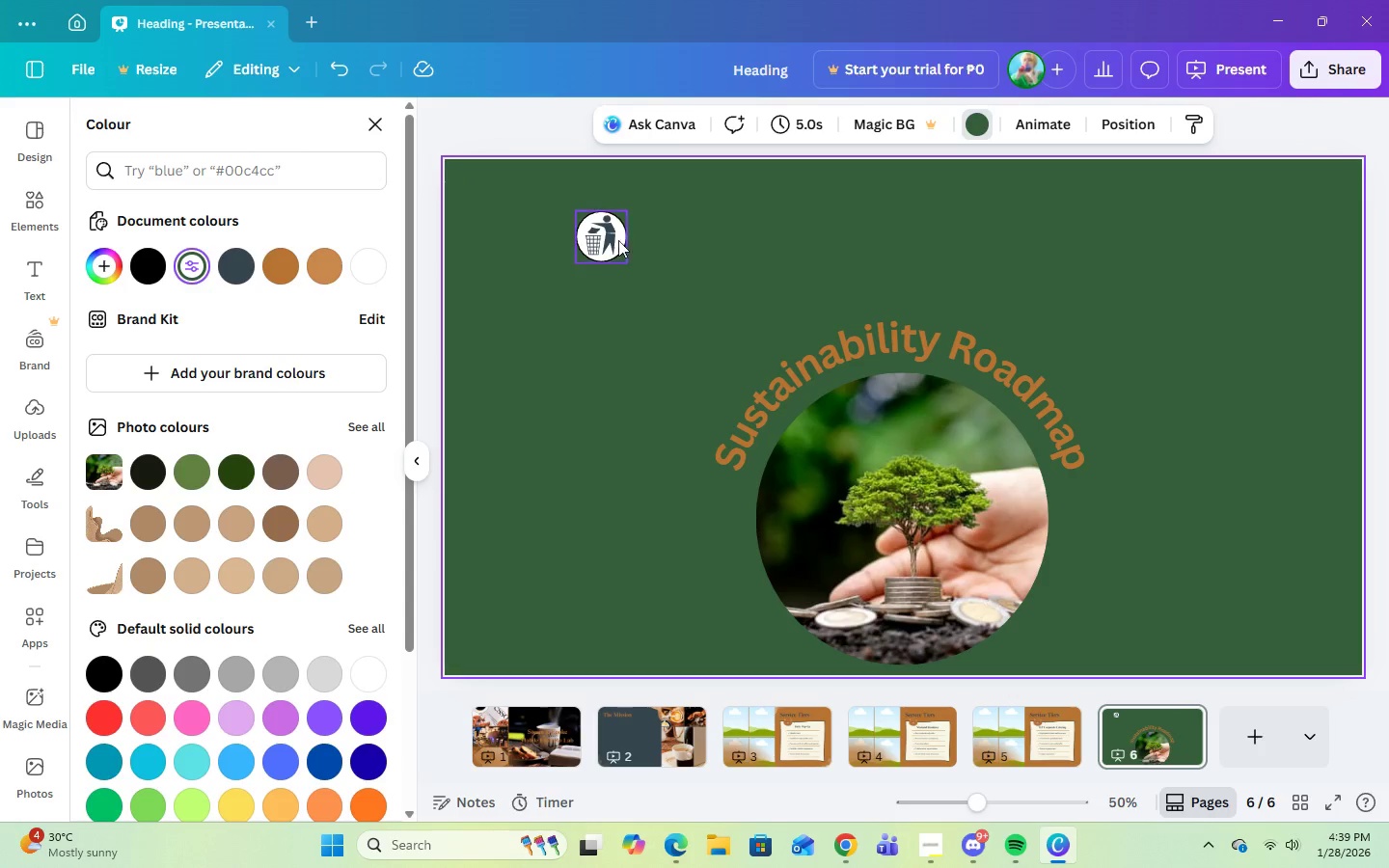 
left_click([609, 239])
 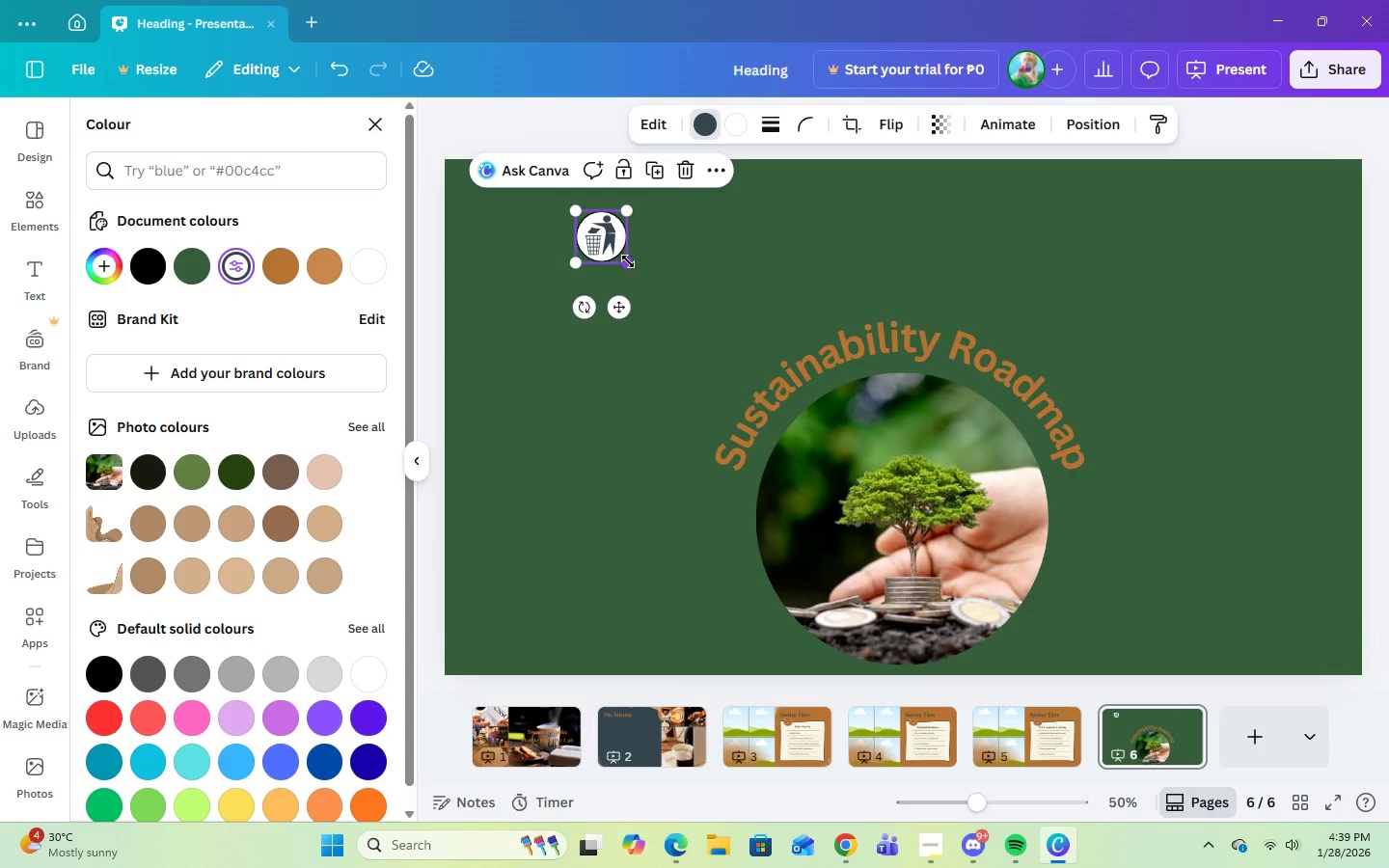 
left_click_drag(start_coordinate=[628, 261], to_coordinate=[616, 259])
 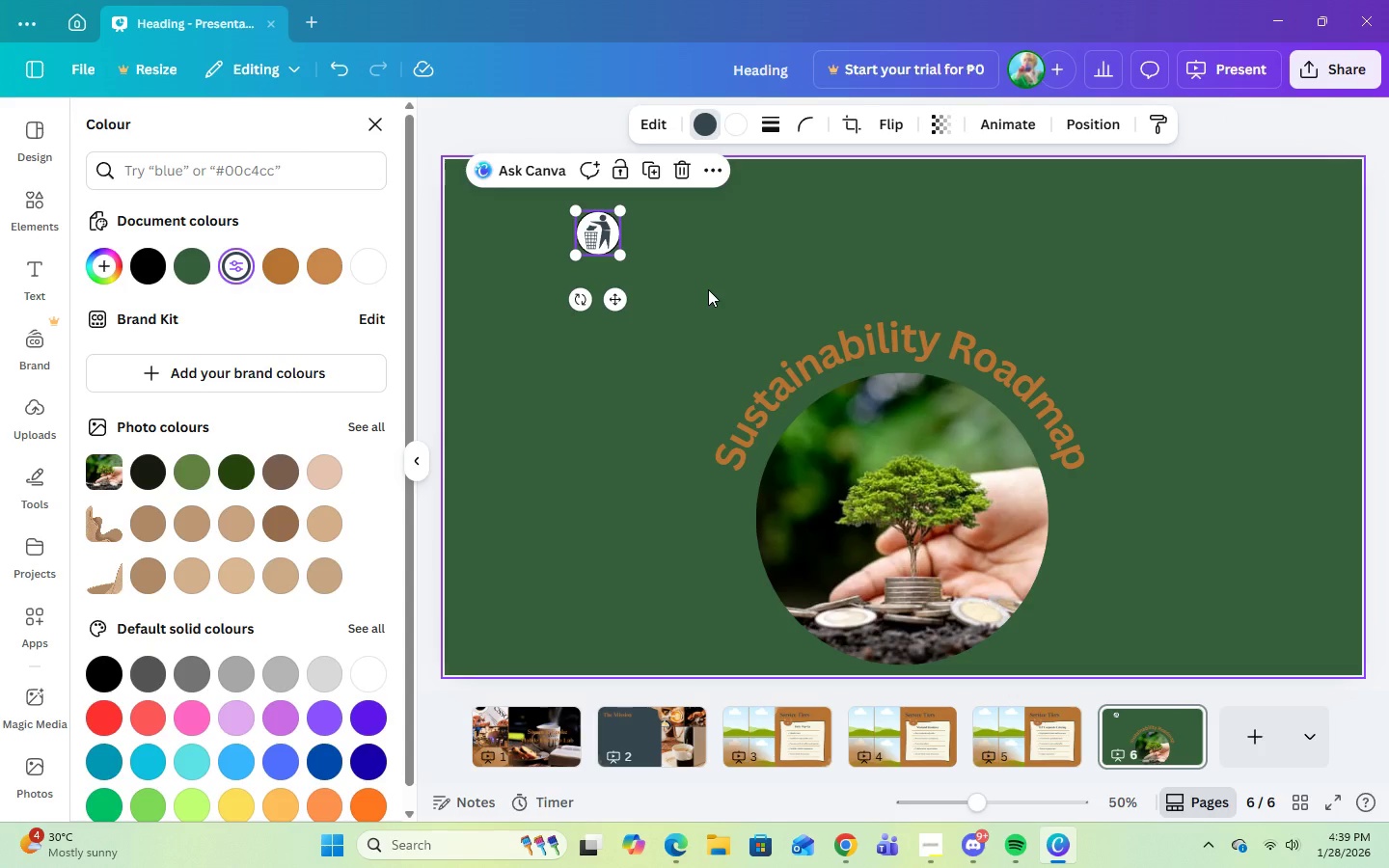 
left_click([708, 289])
 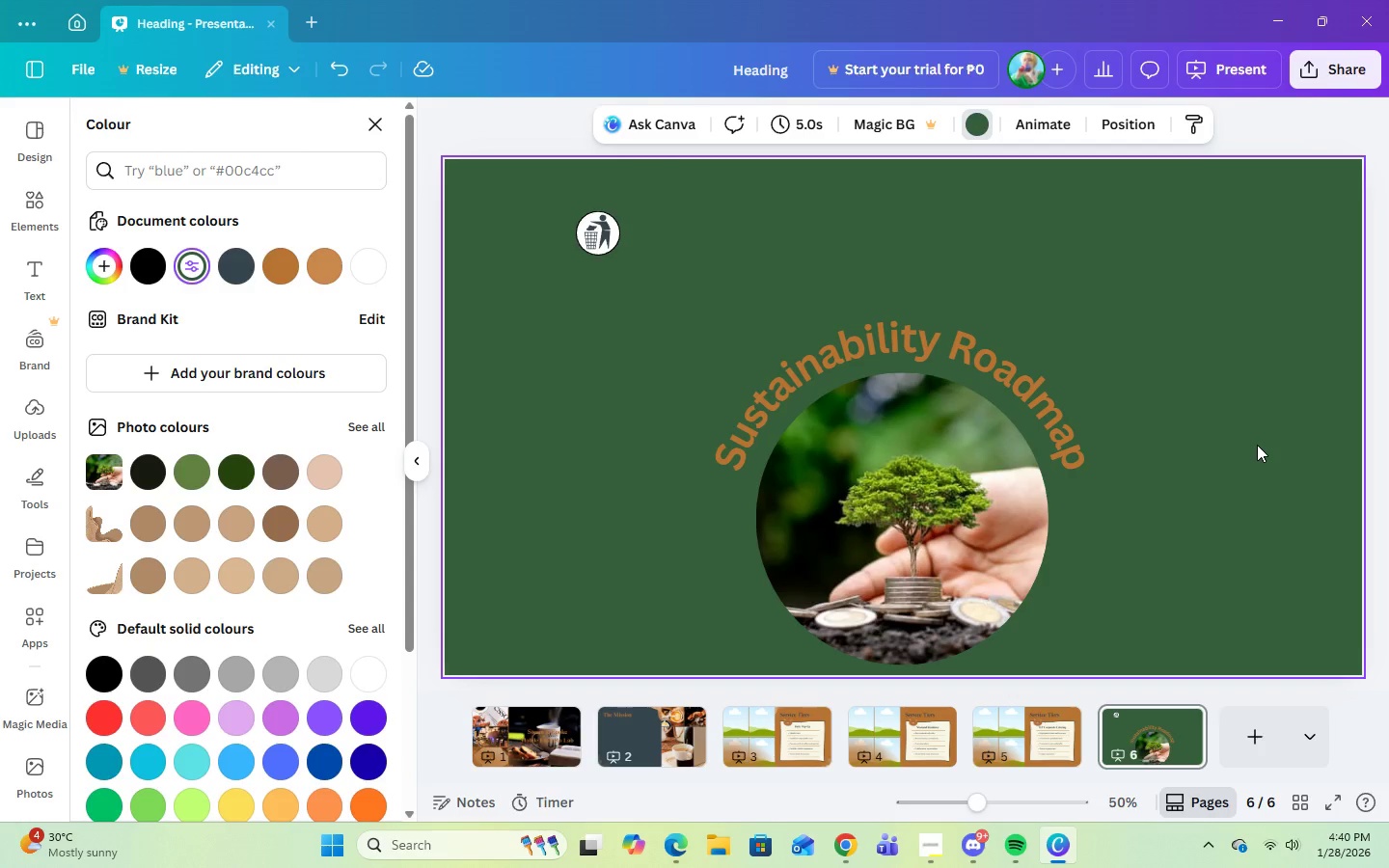 
wait(34.45)
 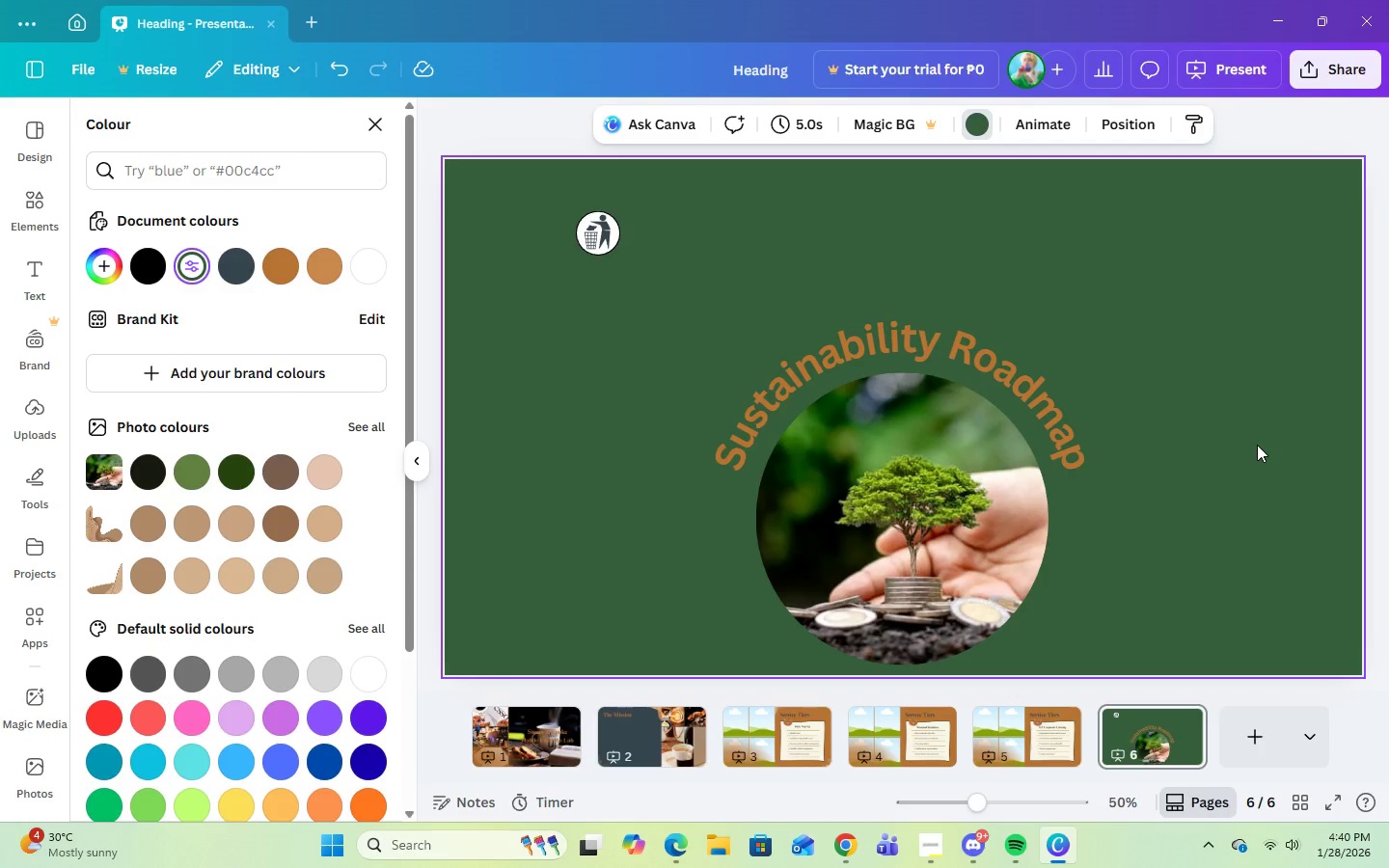 
left_click([851, 843])
 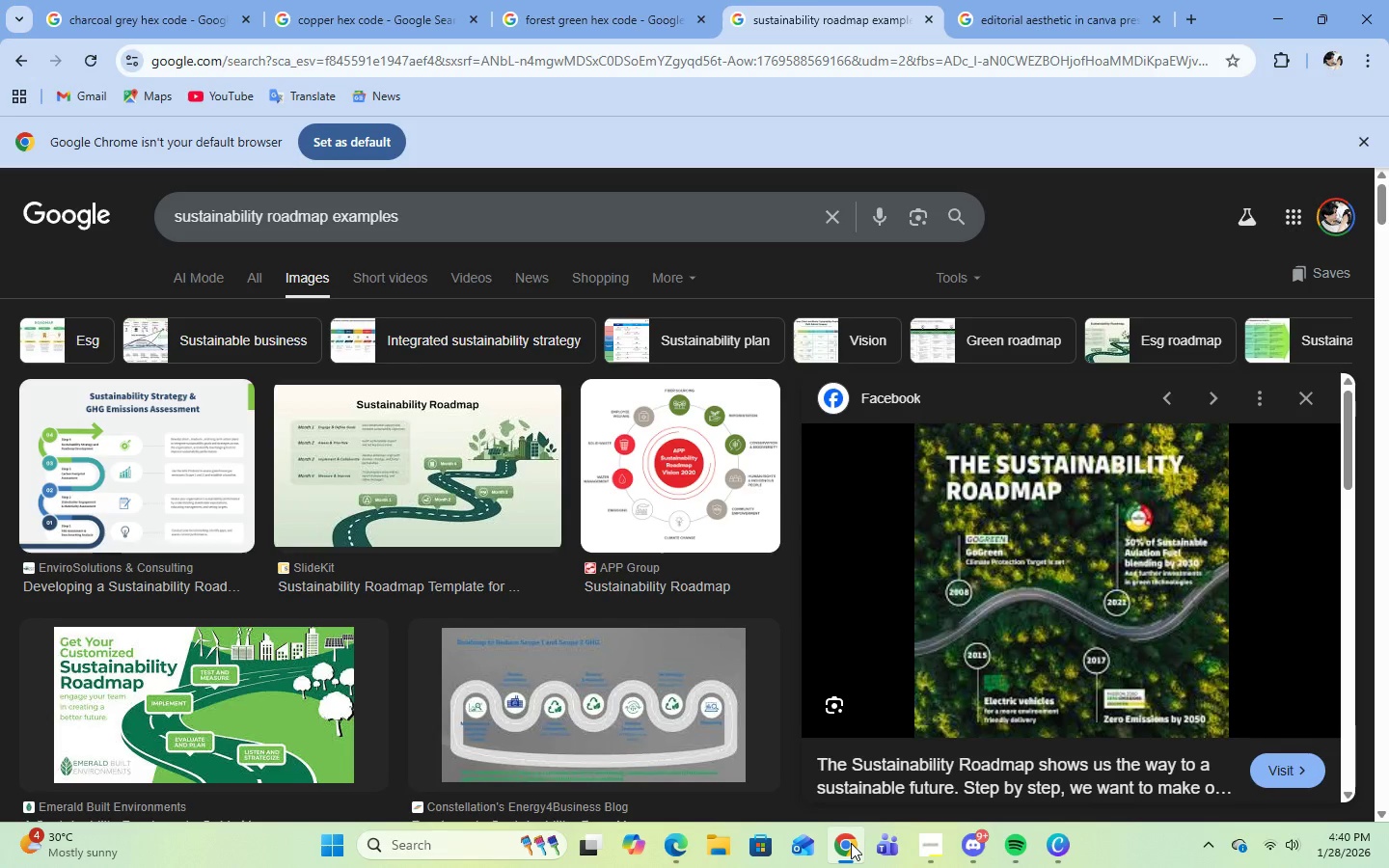 
wait(6.34)
 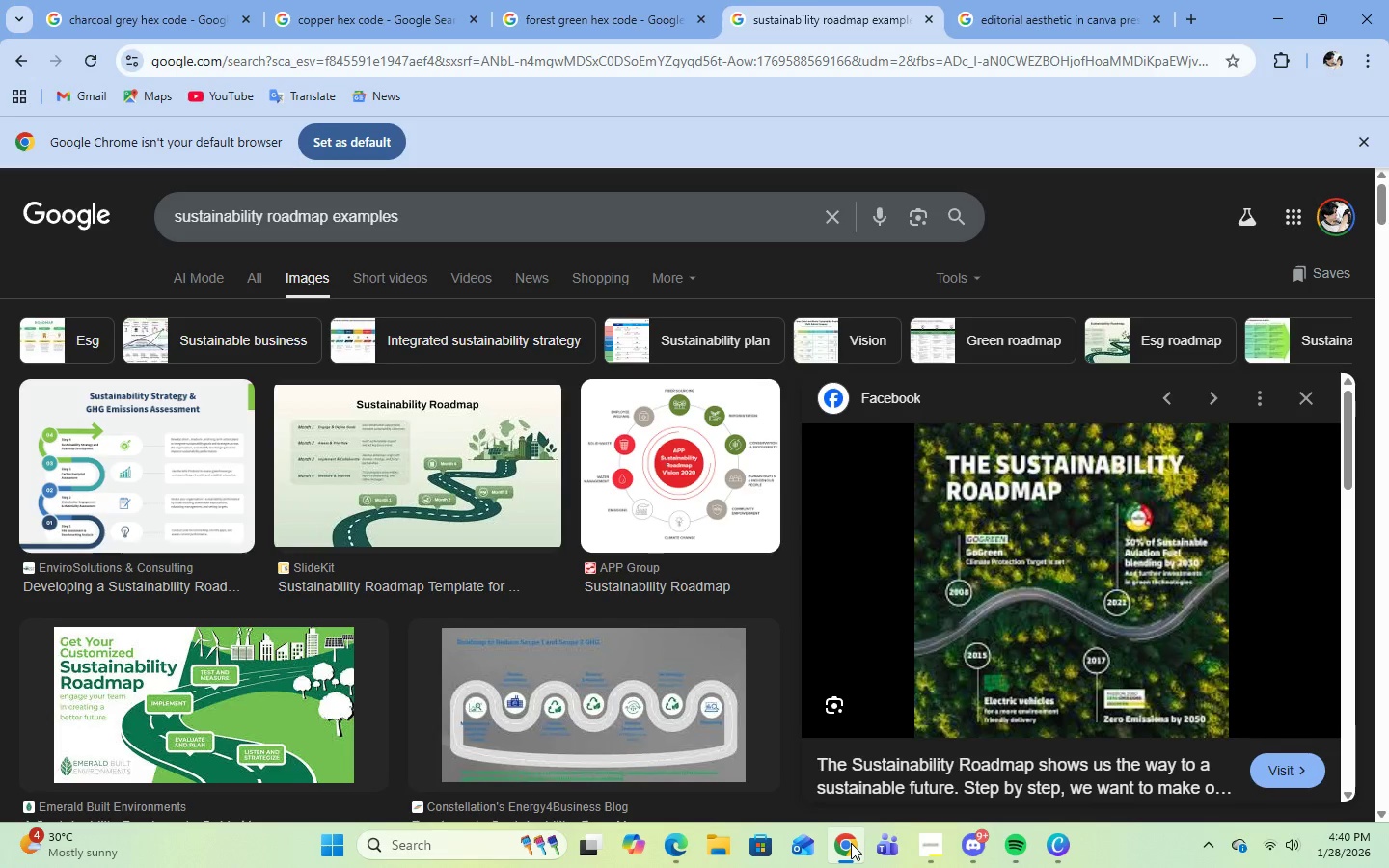 
left_click([1059, 854])
 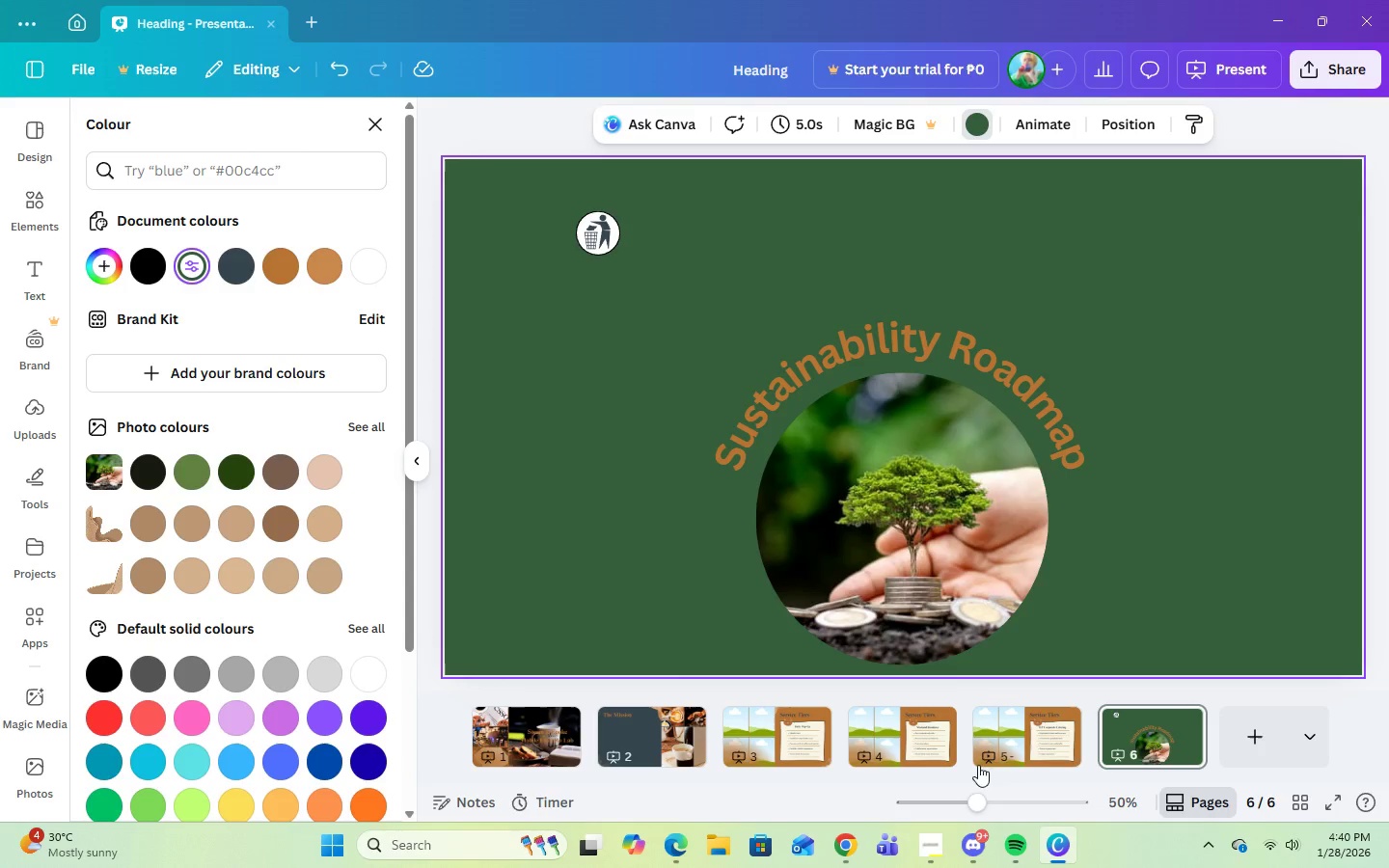 
left_click_drag(start_coordinate=[904, 342], to_coordinate=[899, 238])
 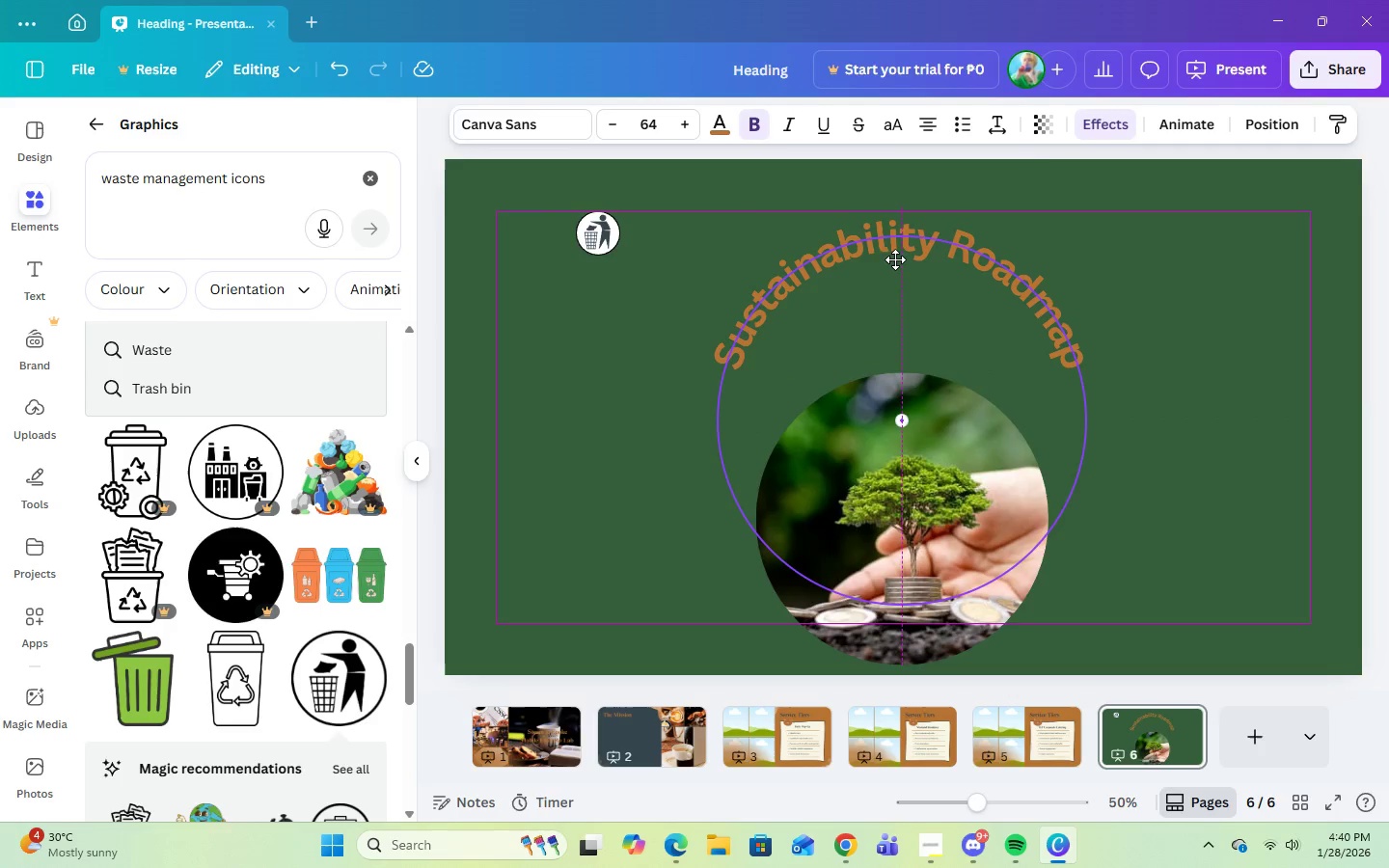 
left_click_drag(start_coordinate=[920, 470], to_coordinate=[927, 371])
 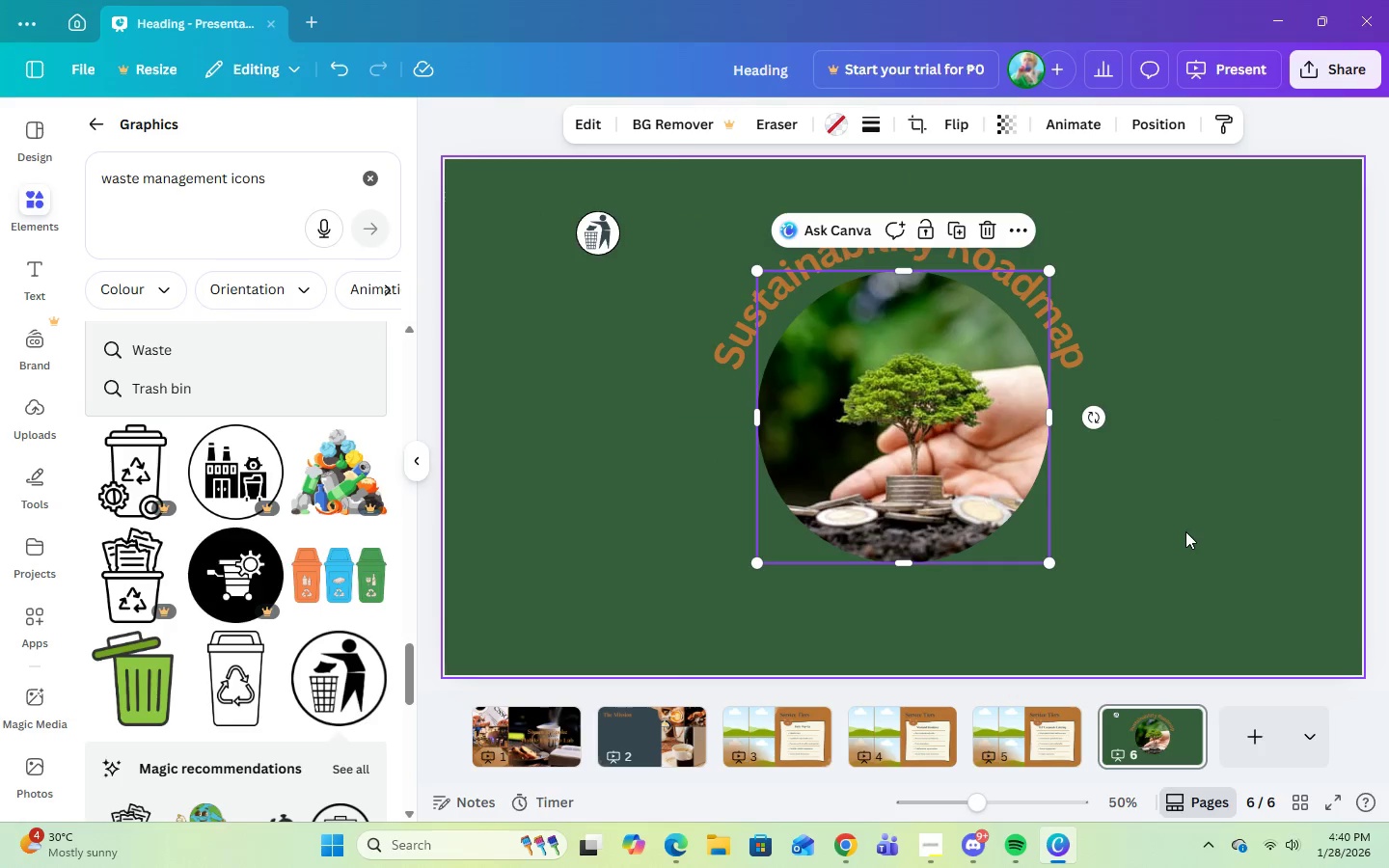 
left_click([1185, 531])
 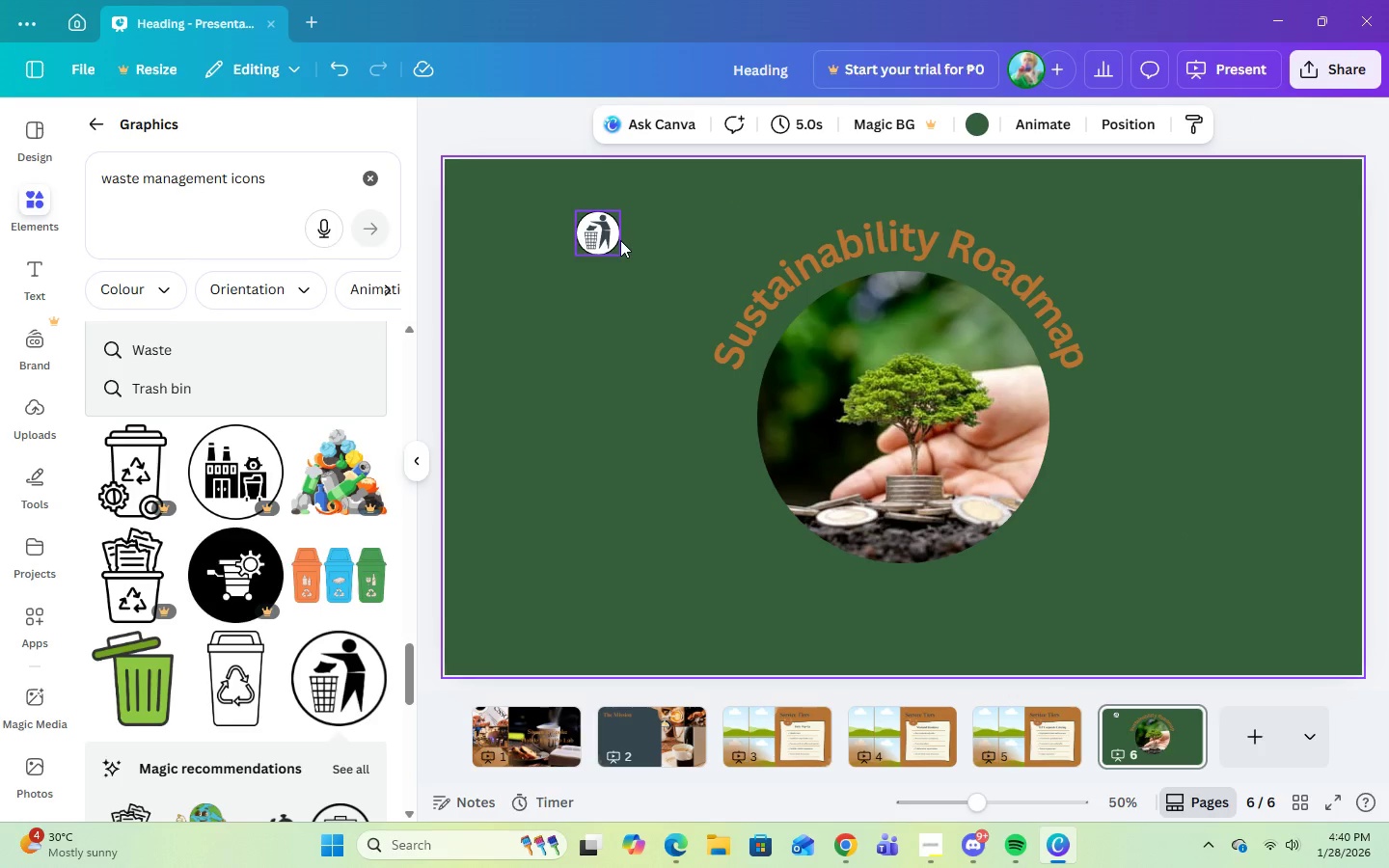 
left_click_drag(start_coordinate=[597, 236], to_coordinate=[699, 240])
 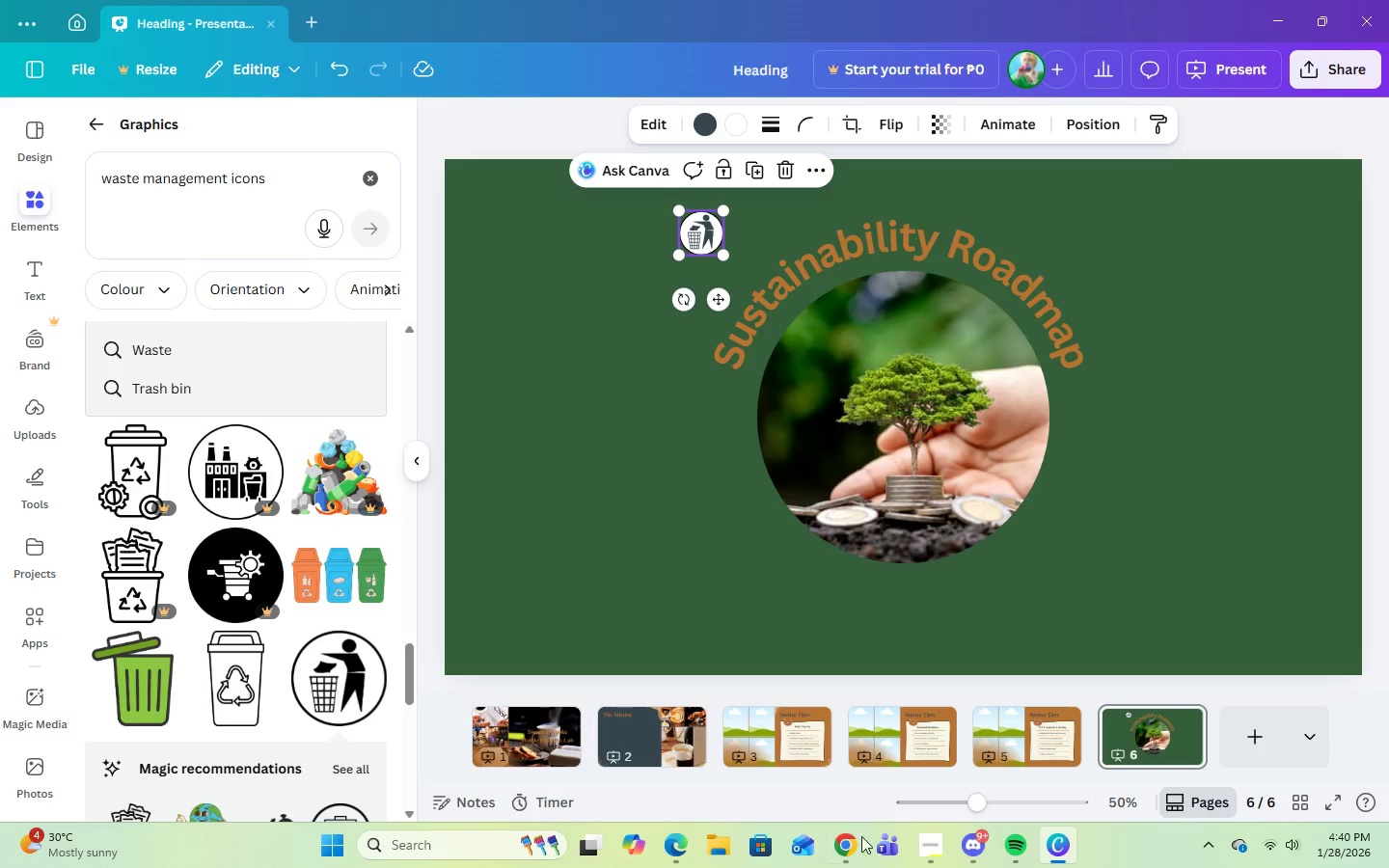 
left_click([856, 849])
 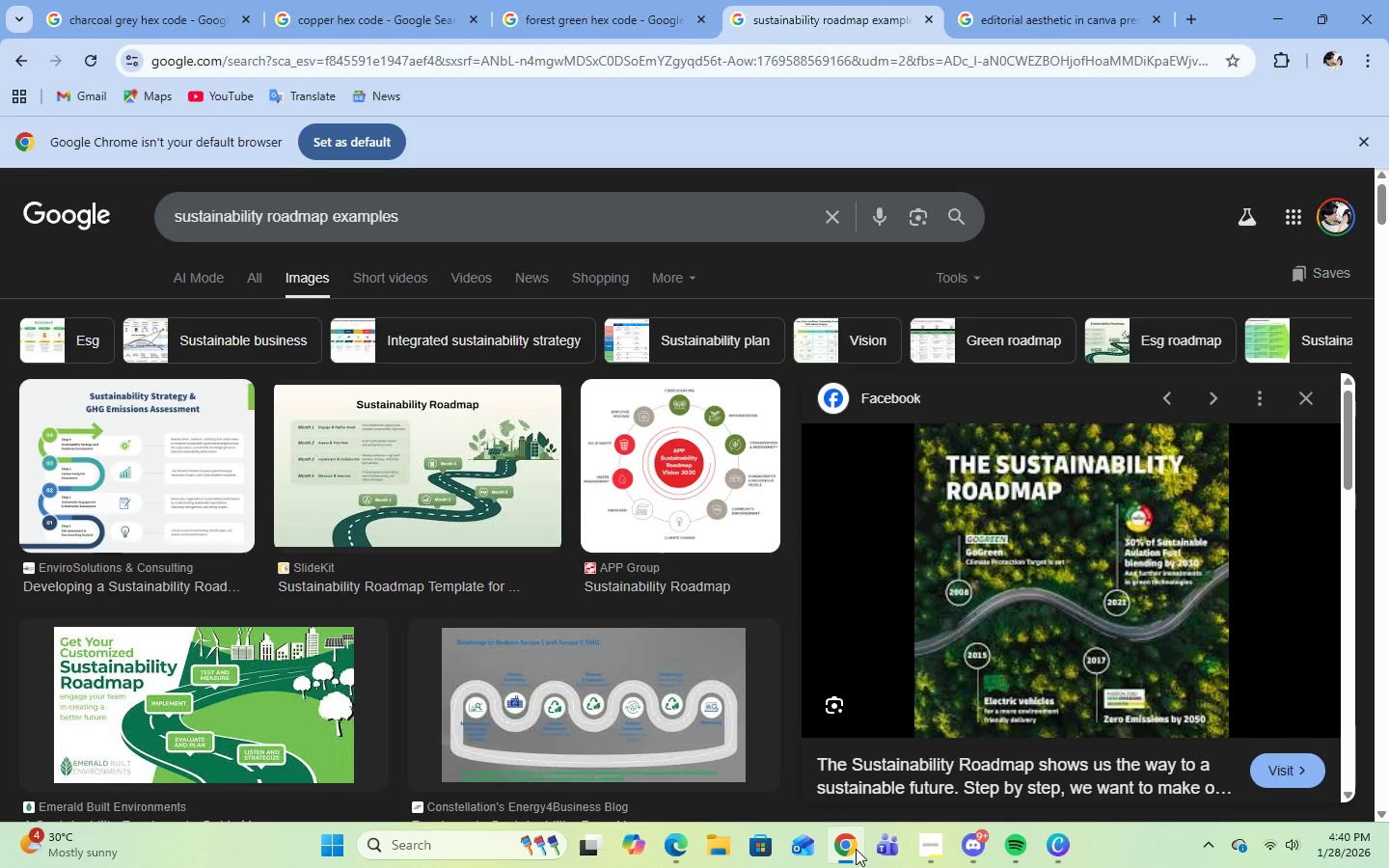 
left_click([856, 849])
 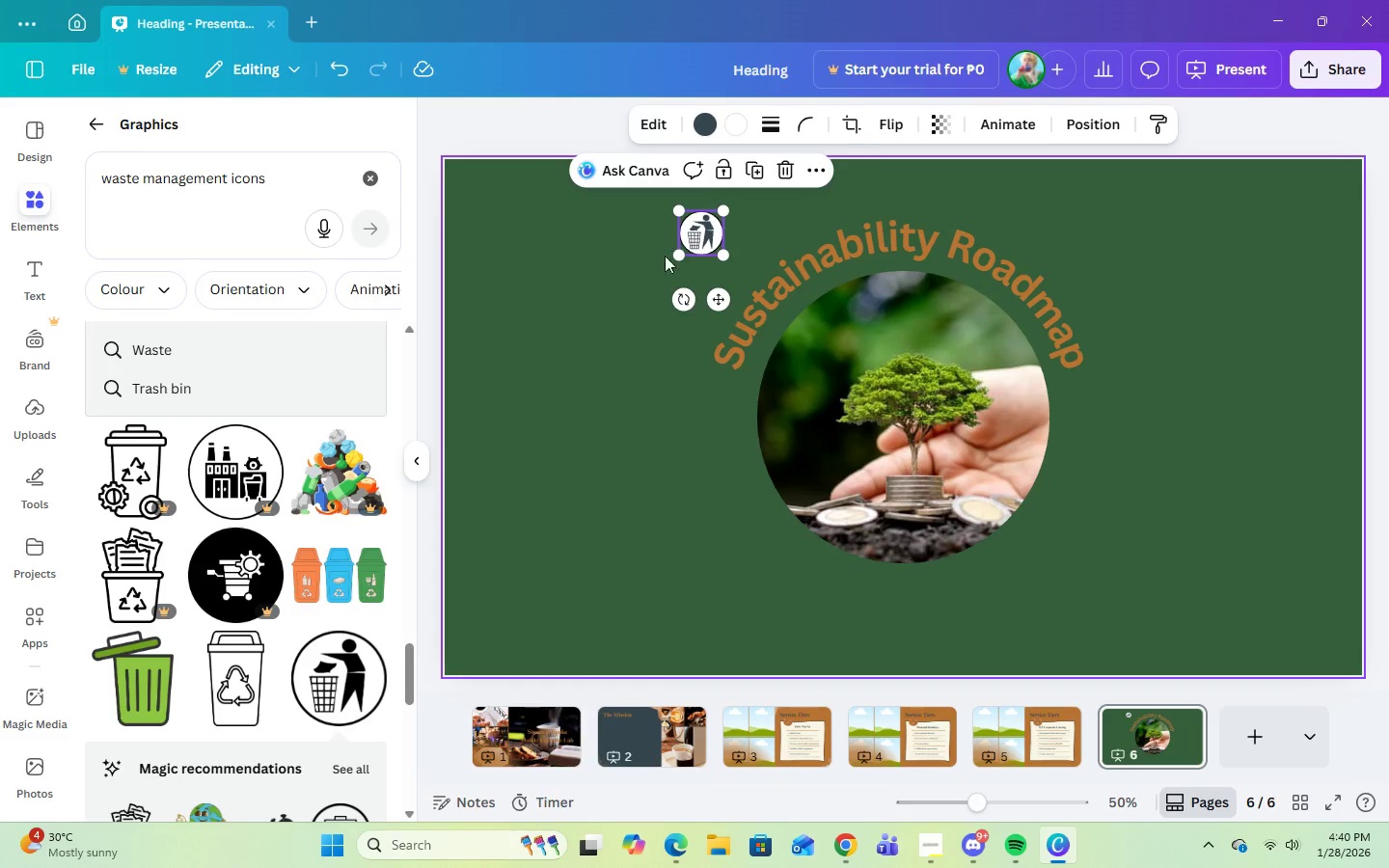 
left_click([669, 377])
 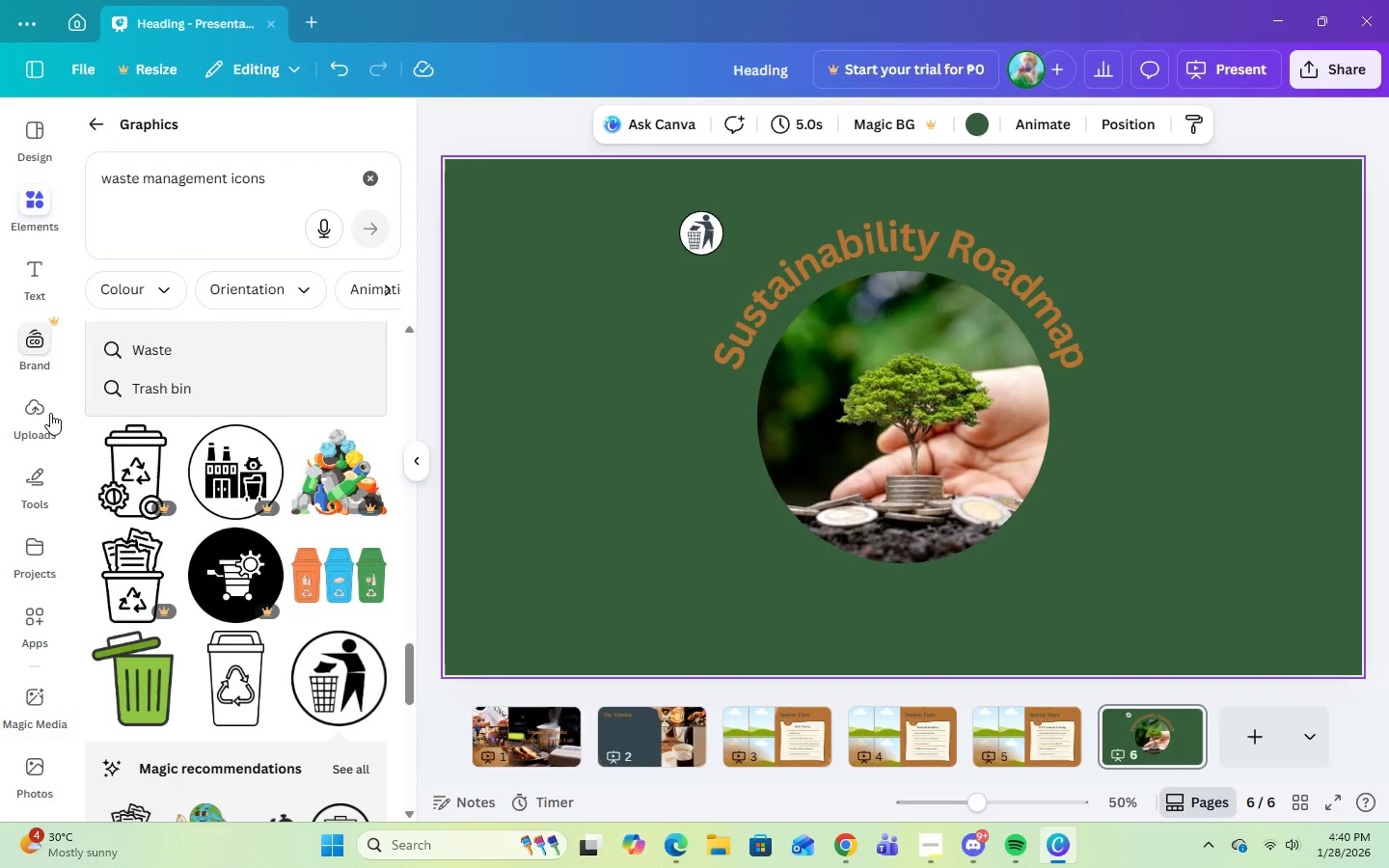 
left_click([34, 285])
 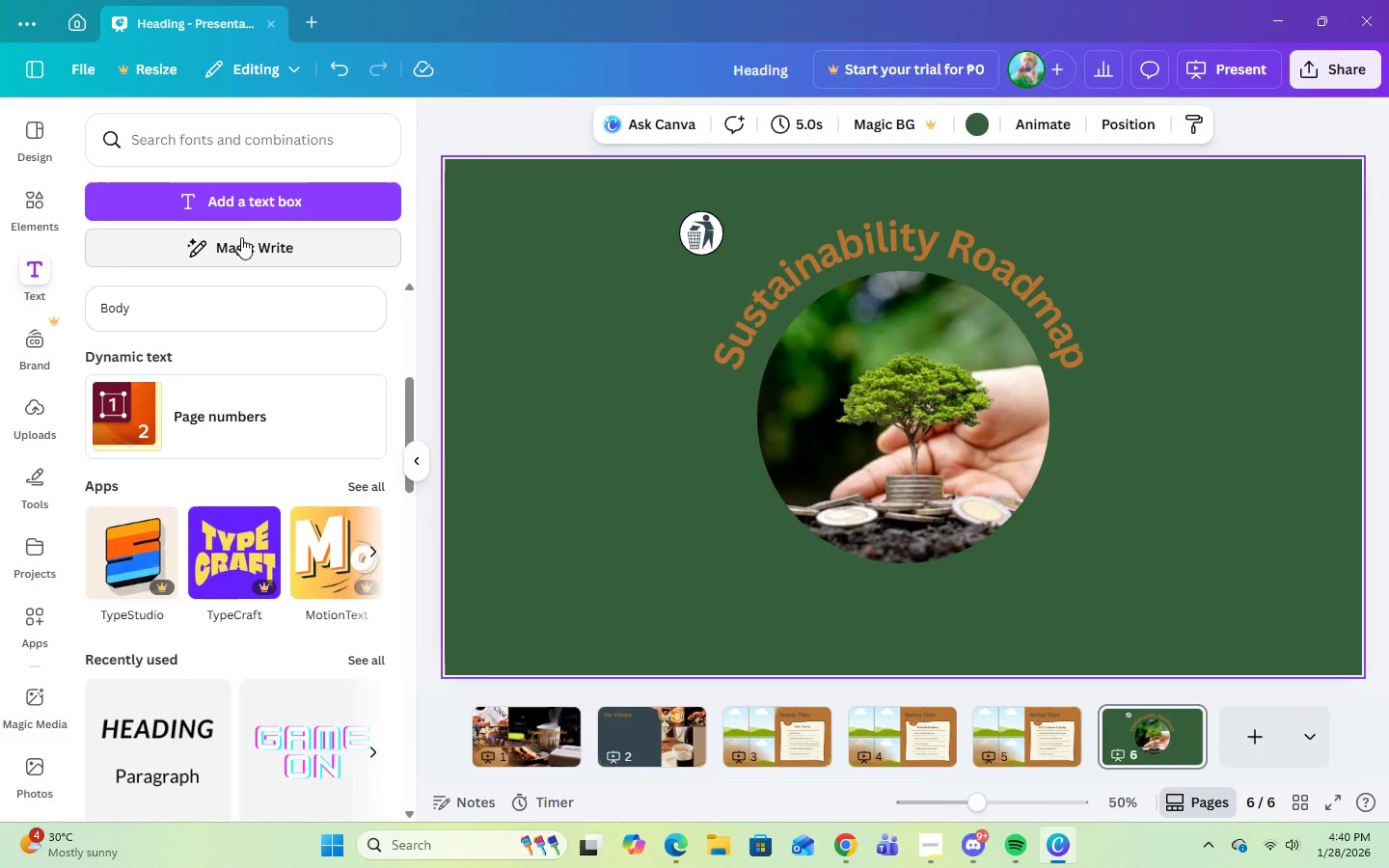 
scroll: coordinate [221, 477], scroll_direction: down, amount: 5.0
 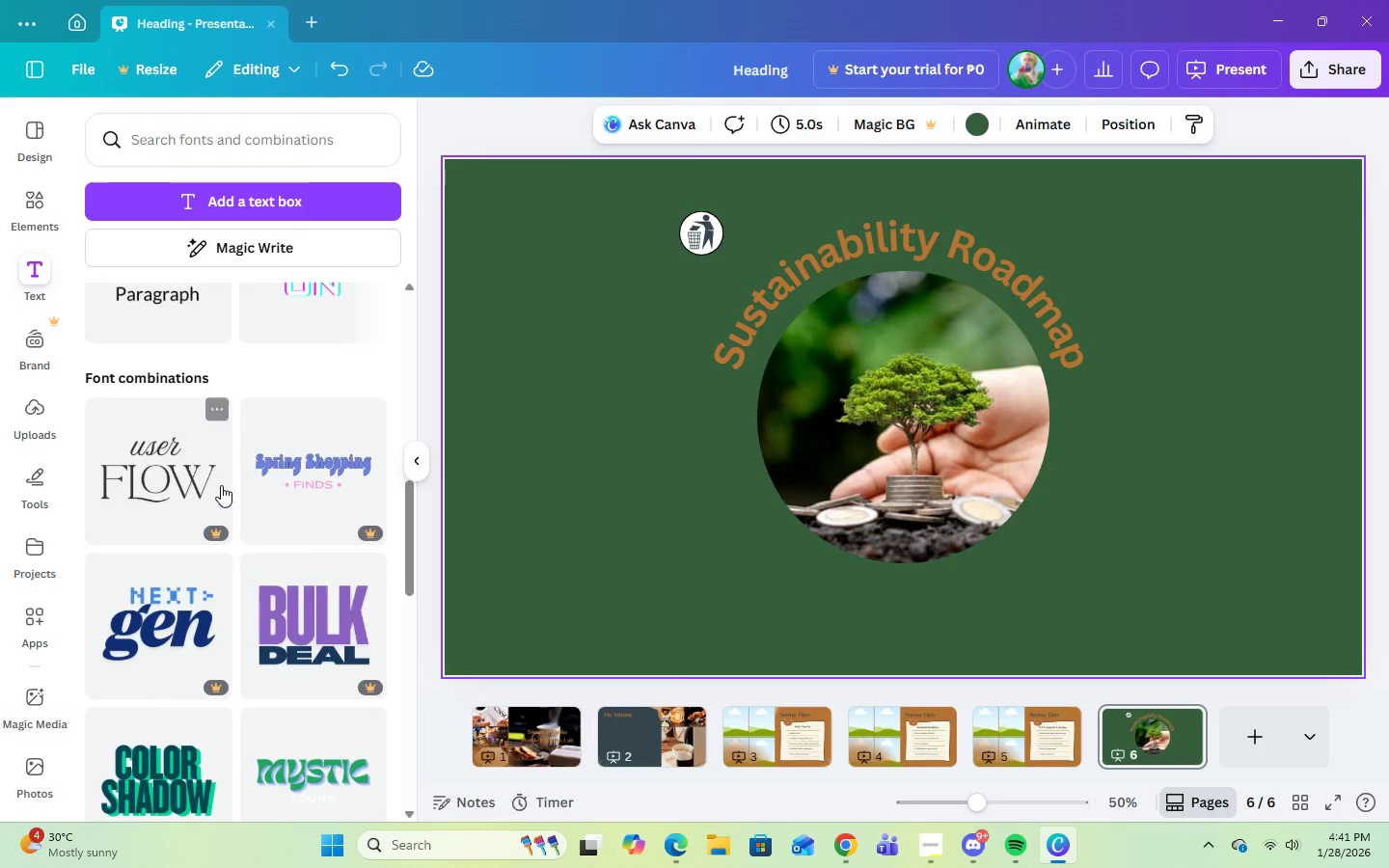 
scroll: coordinate [221, 485], scroll_direction: up, amount: 3.0
 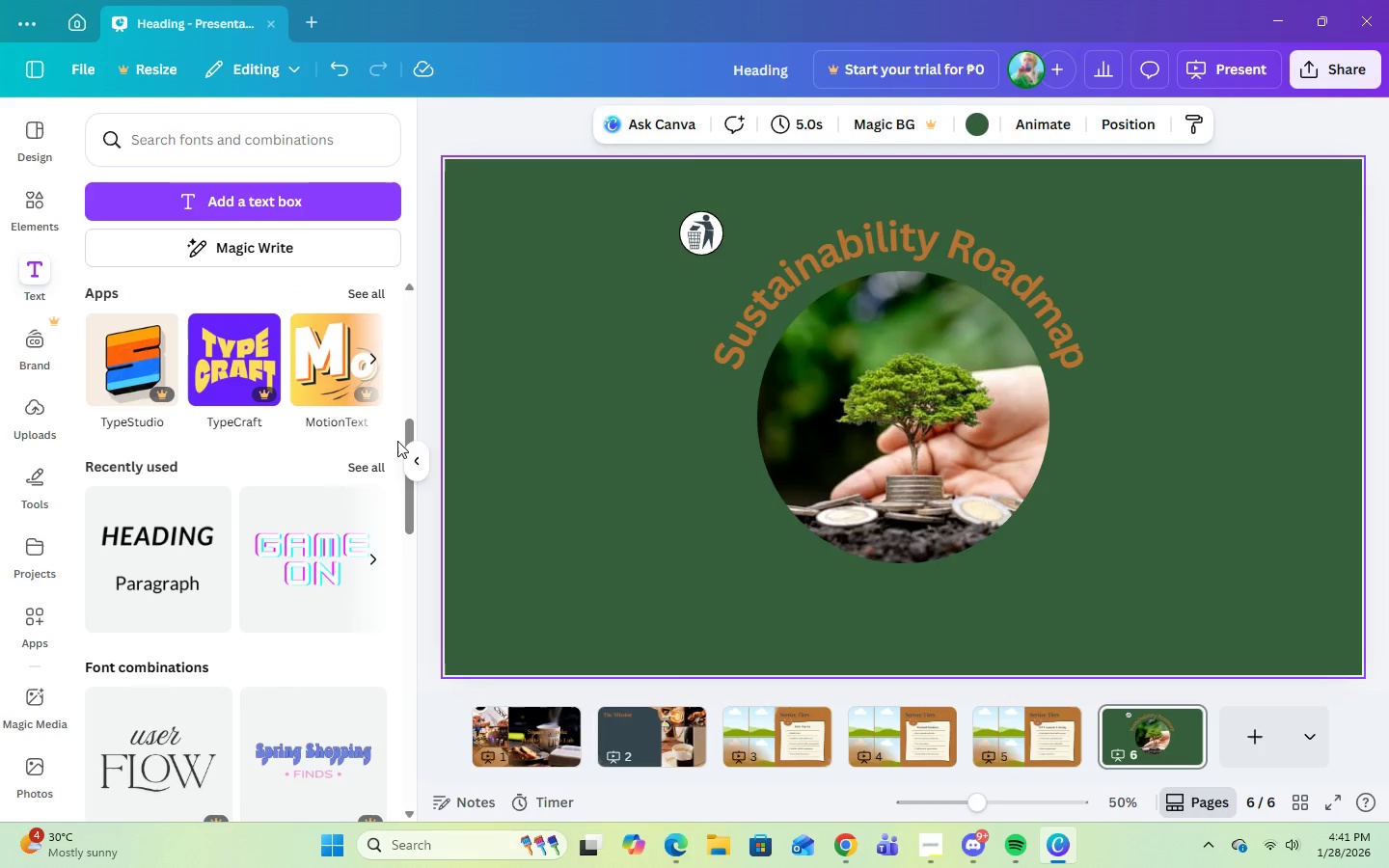 
left_click([412, 462])
 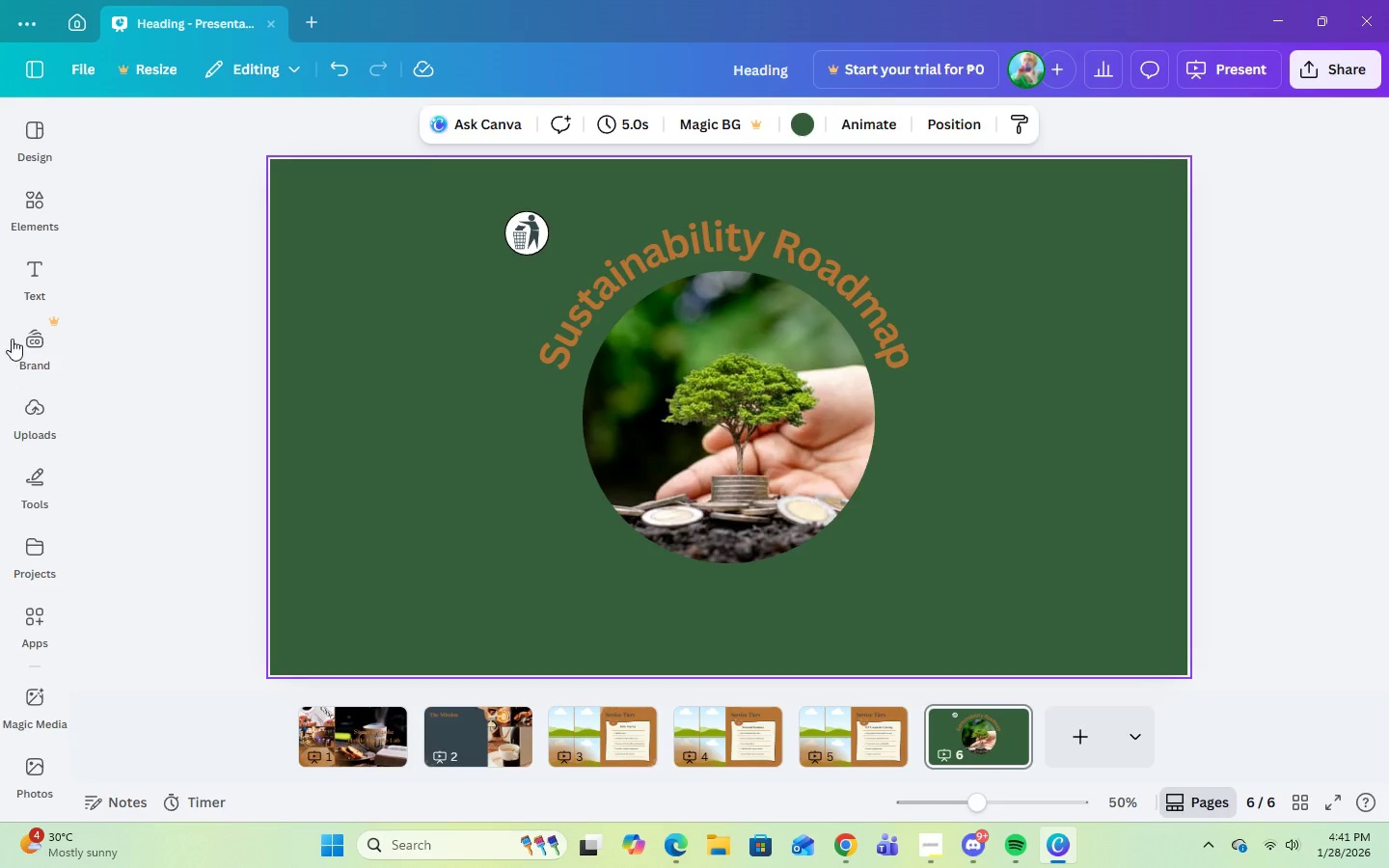 
left_click([44, 264])
 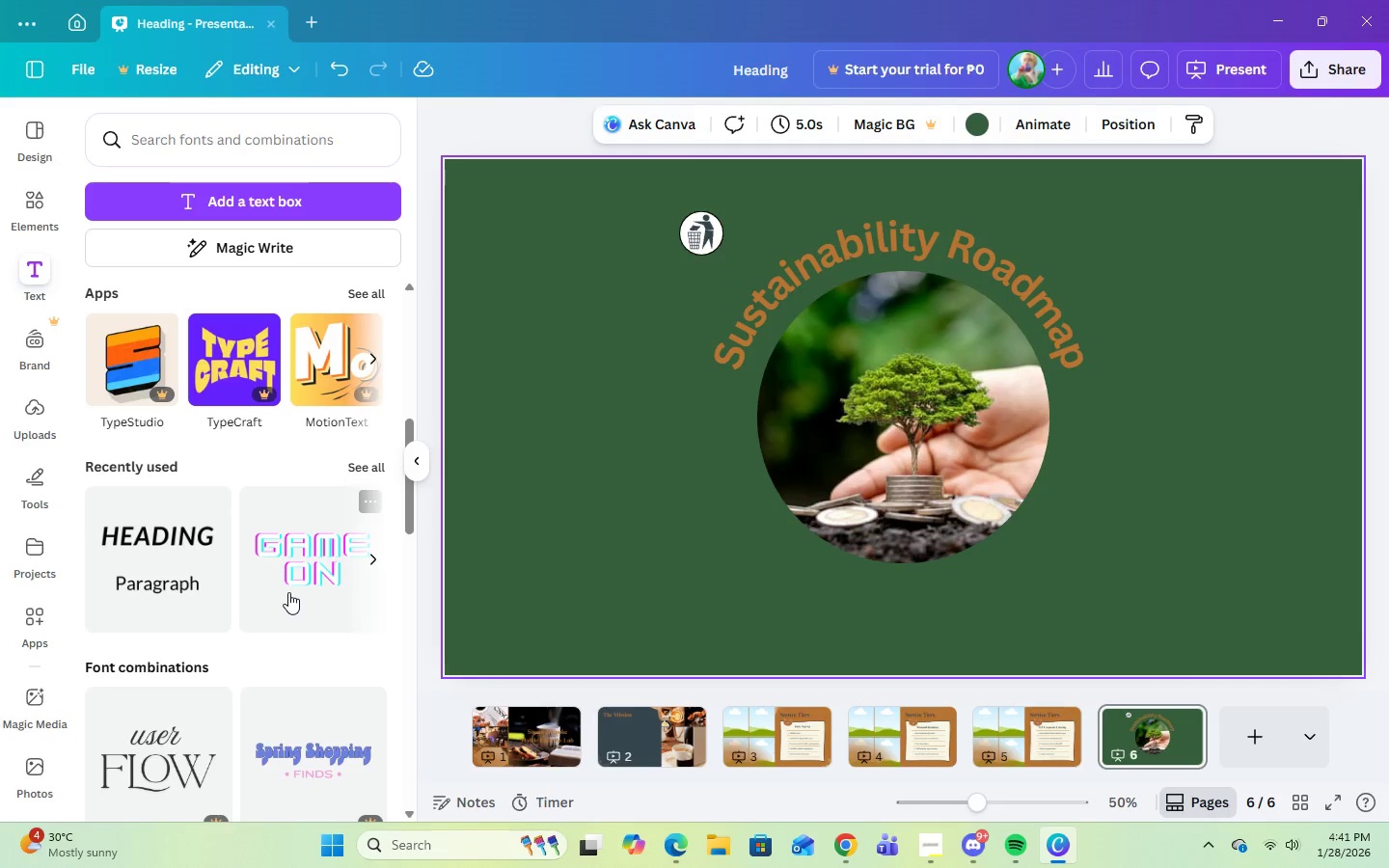 
scroll: coordinate [190, 562], scroll_direction: down, amount: 3.0
 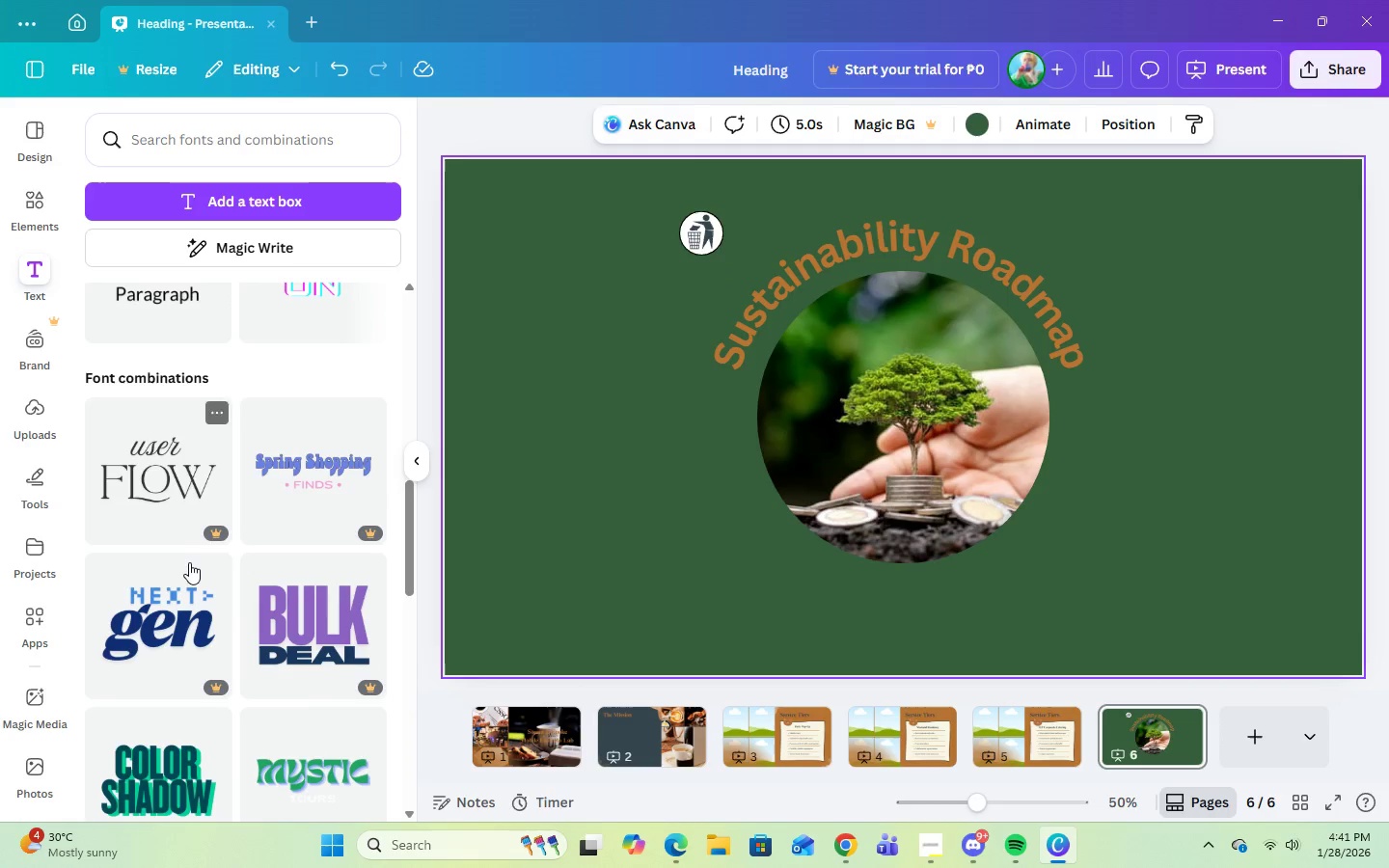 
scroll: coordinate [157, 454], scroll_direction: up, amount: 15.0
 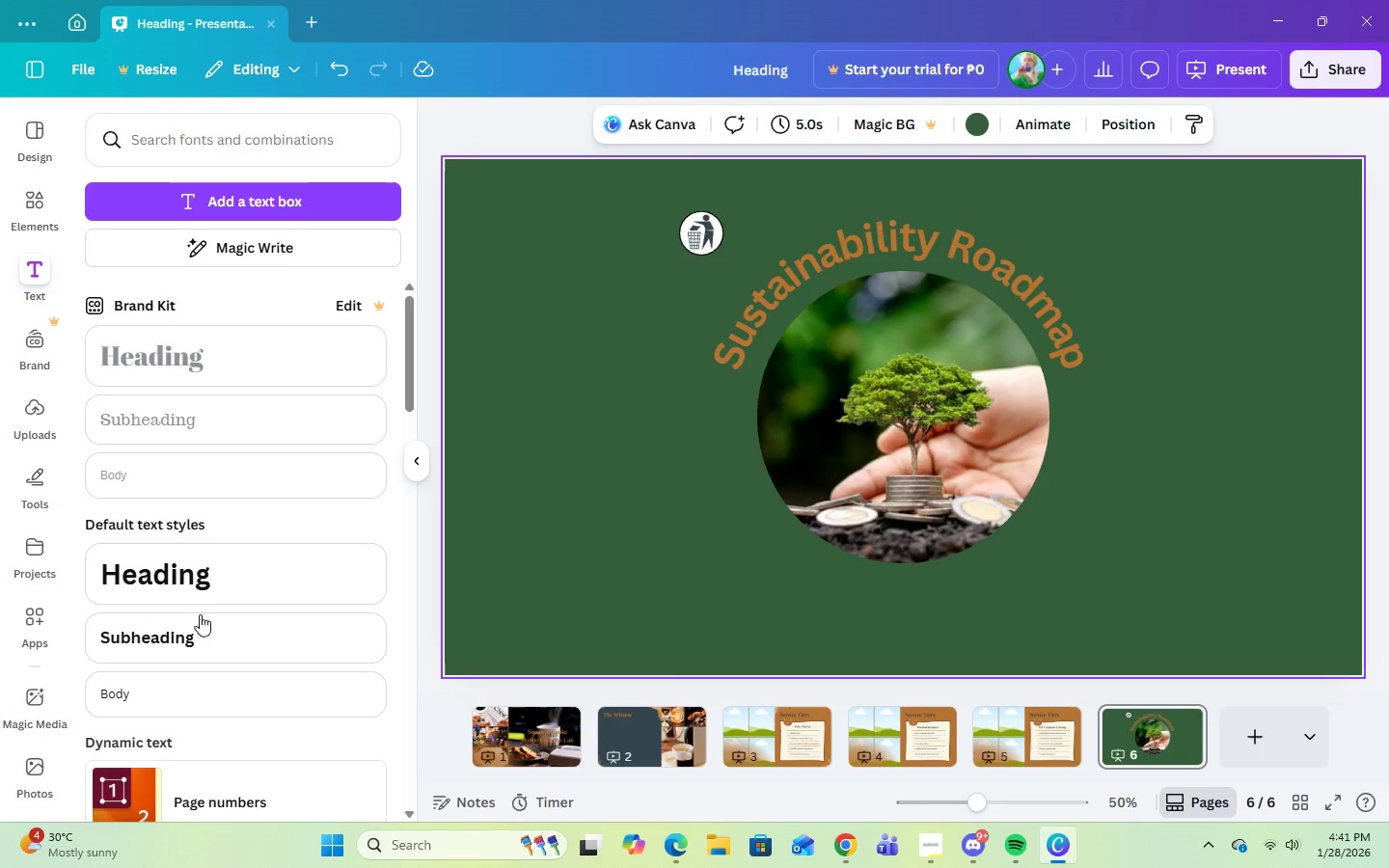 
left_click([200, 633])
 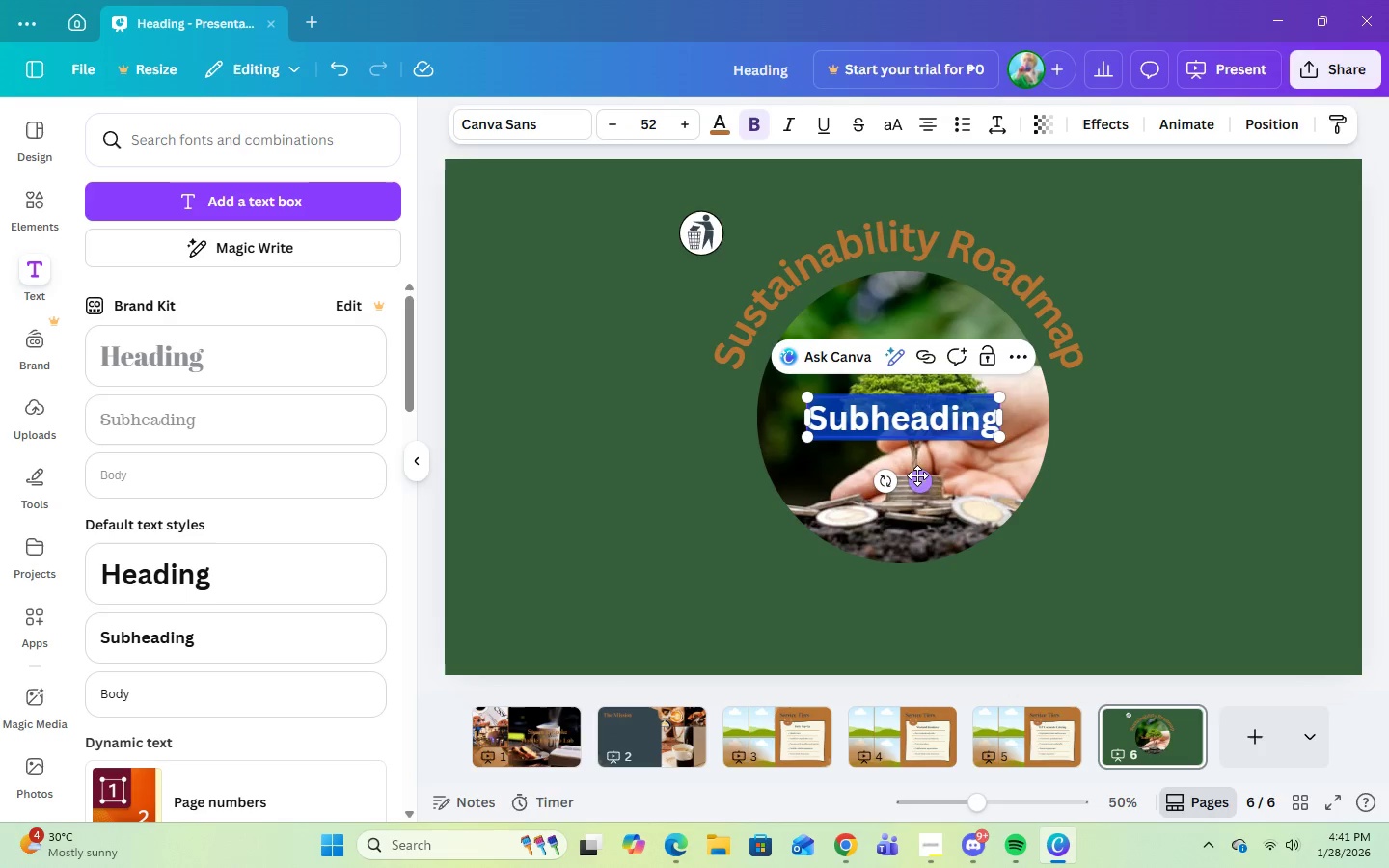 
left_click_drag(start_coordinate=[920, 479], to_coordinate=[602, 299])
 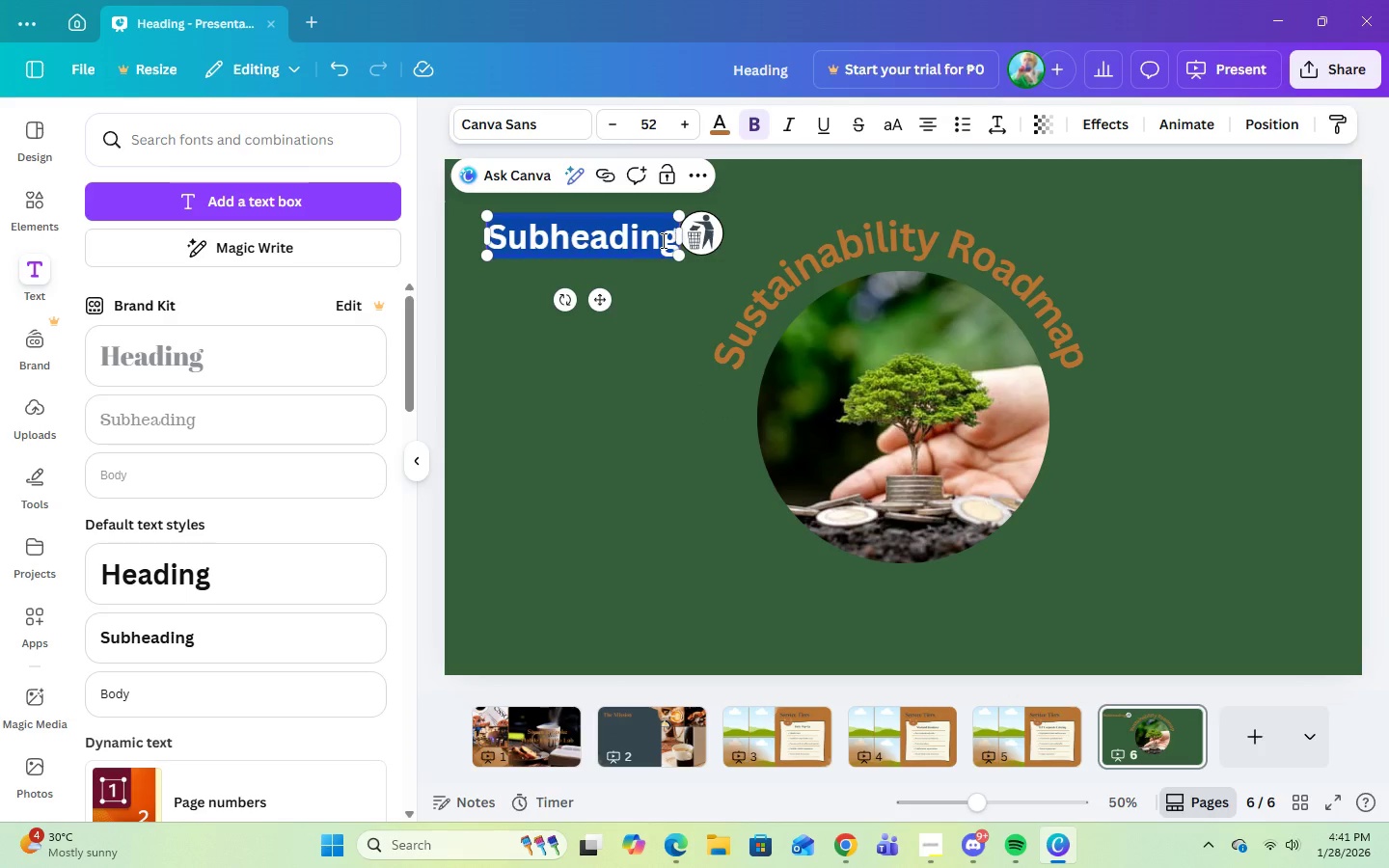 
double_click([662, 240])
 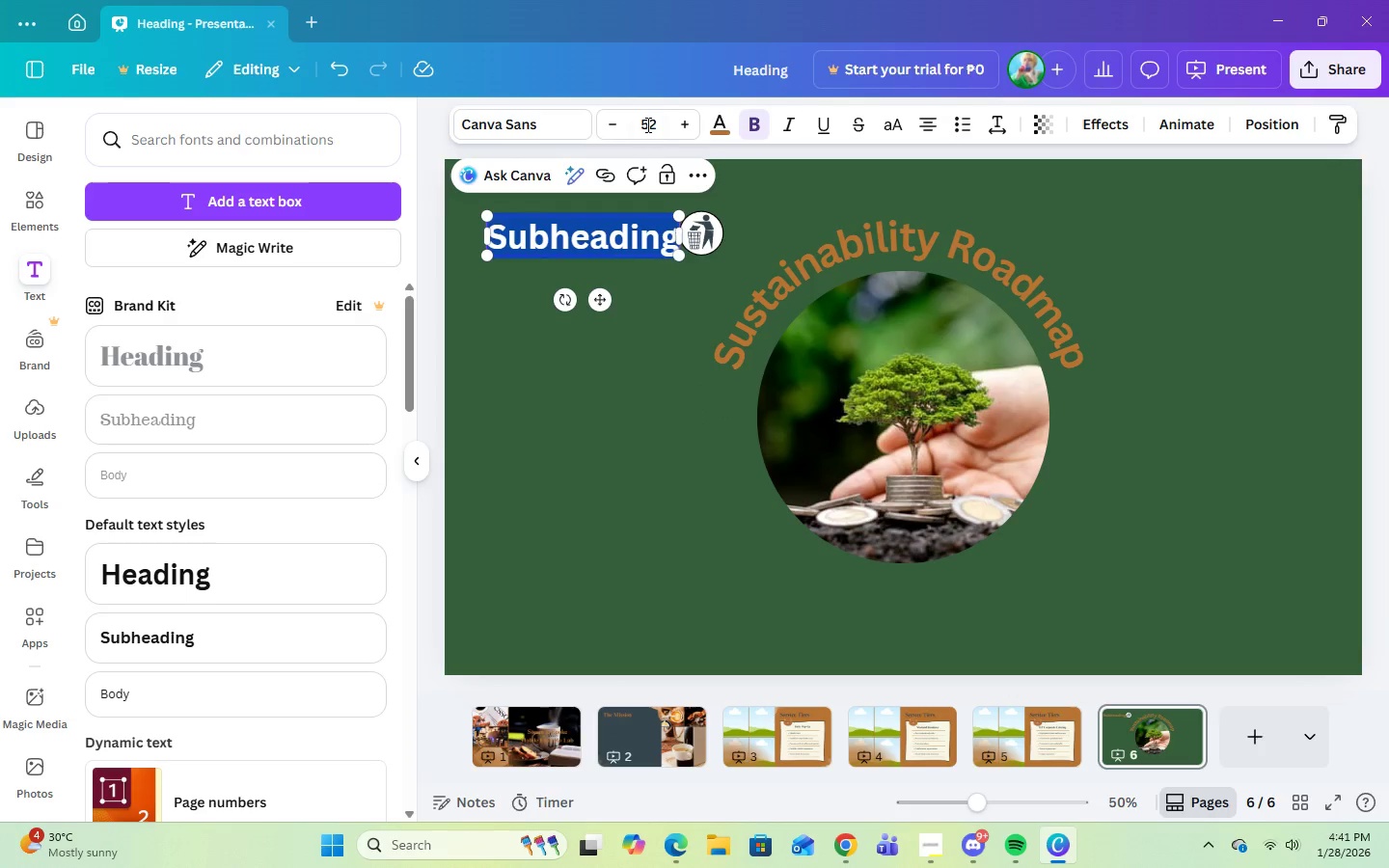 
left_click([646, 124])
 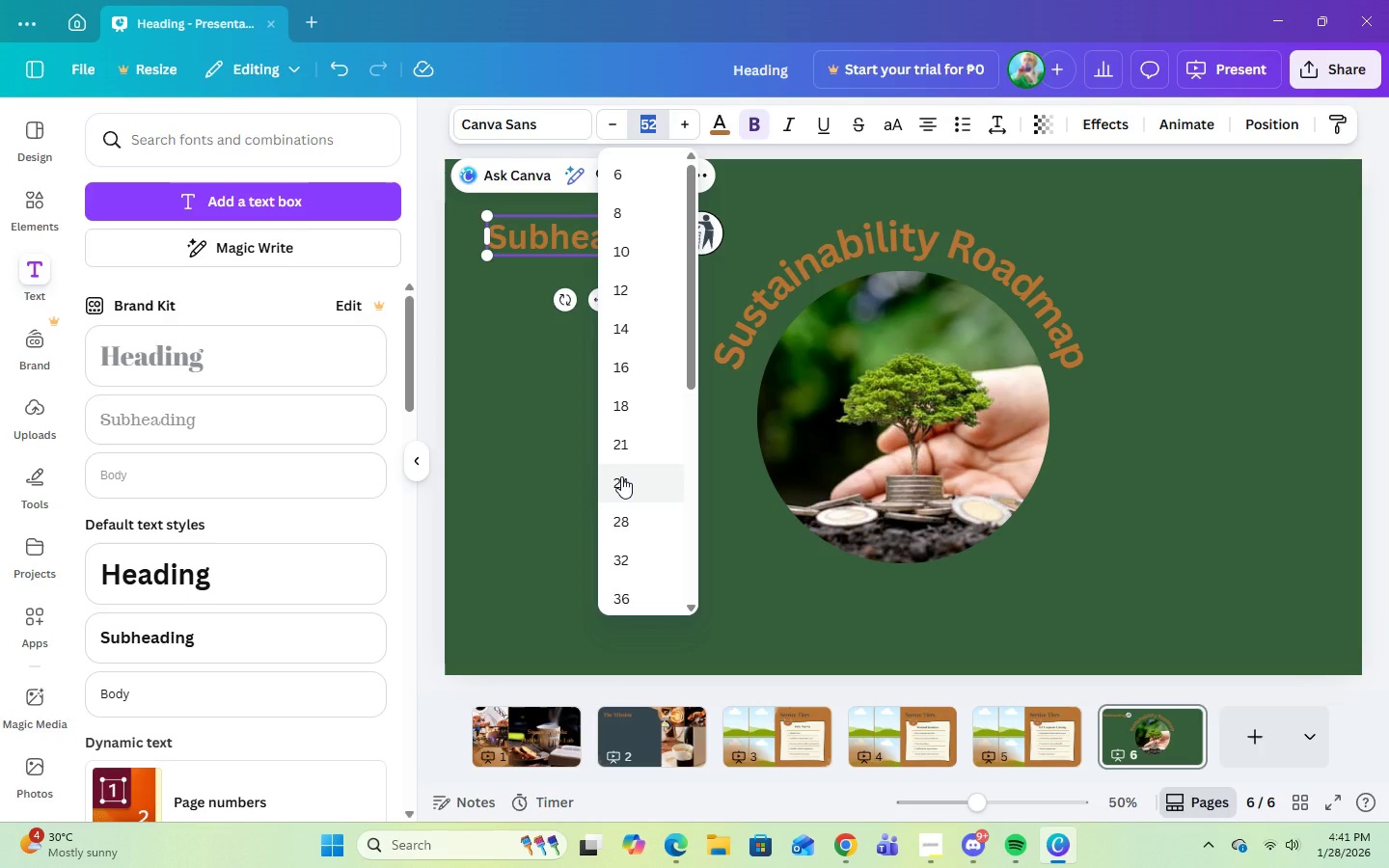 
left_click([621, 476])
 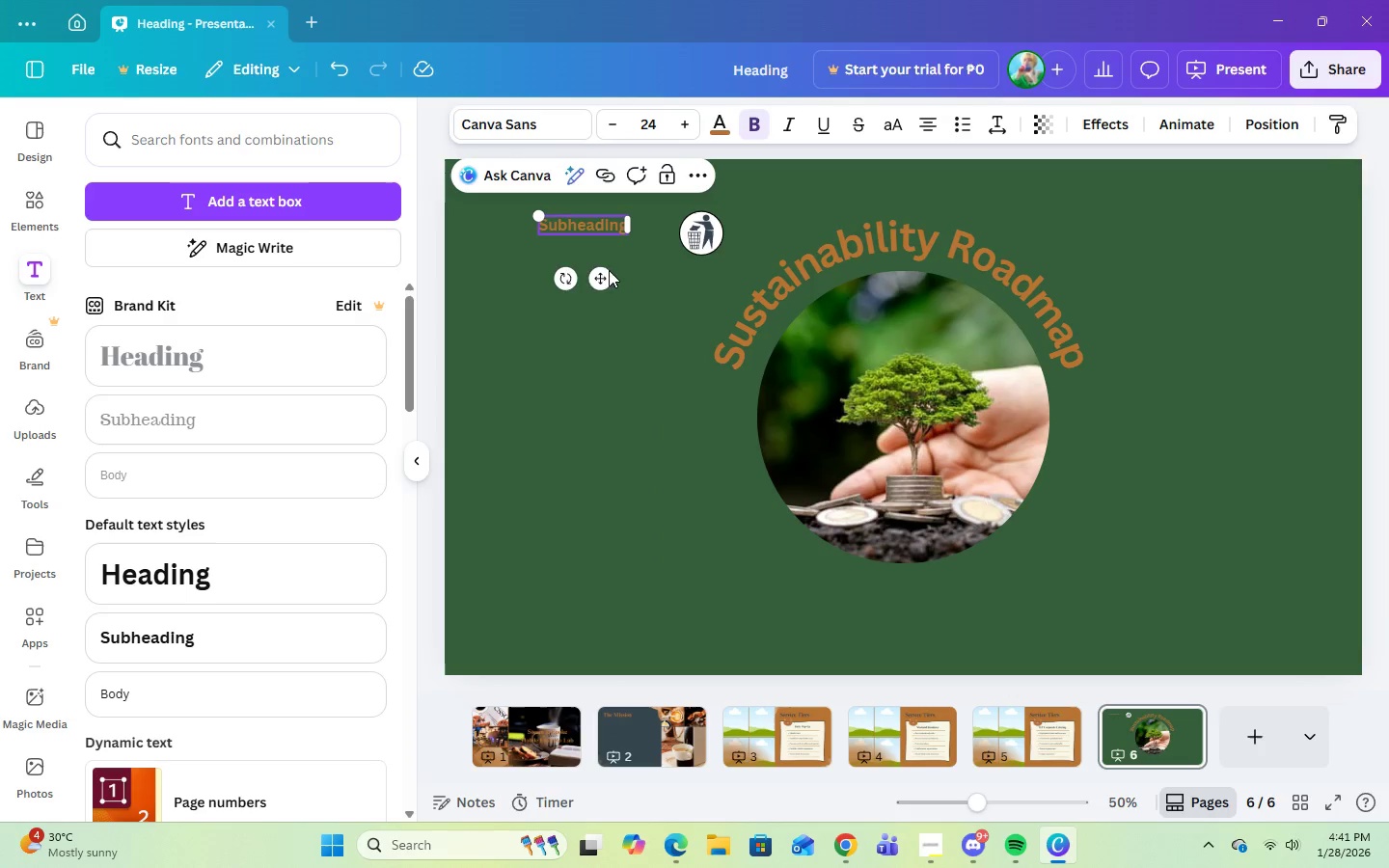 
left_click_drag(start_coordinate=[601, 281], to_coordinate=[645, 286])
 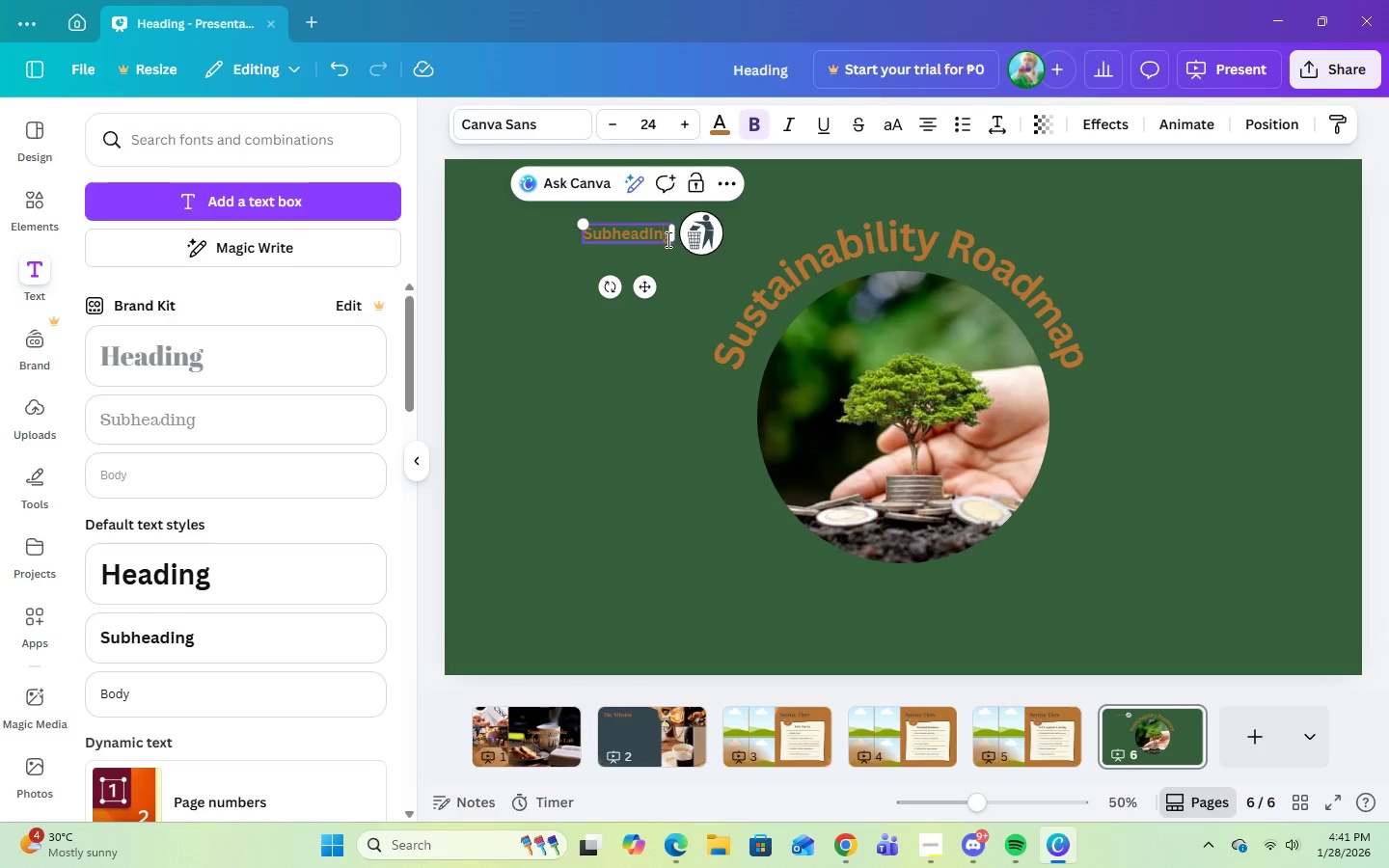 
double_click([667, 239])
 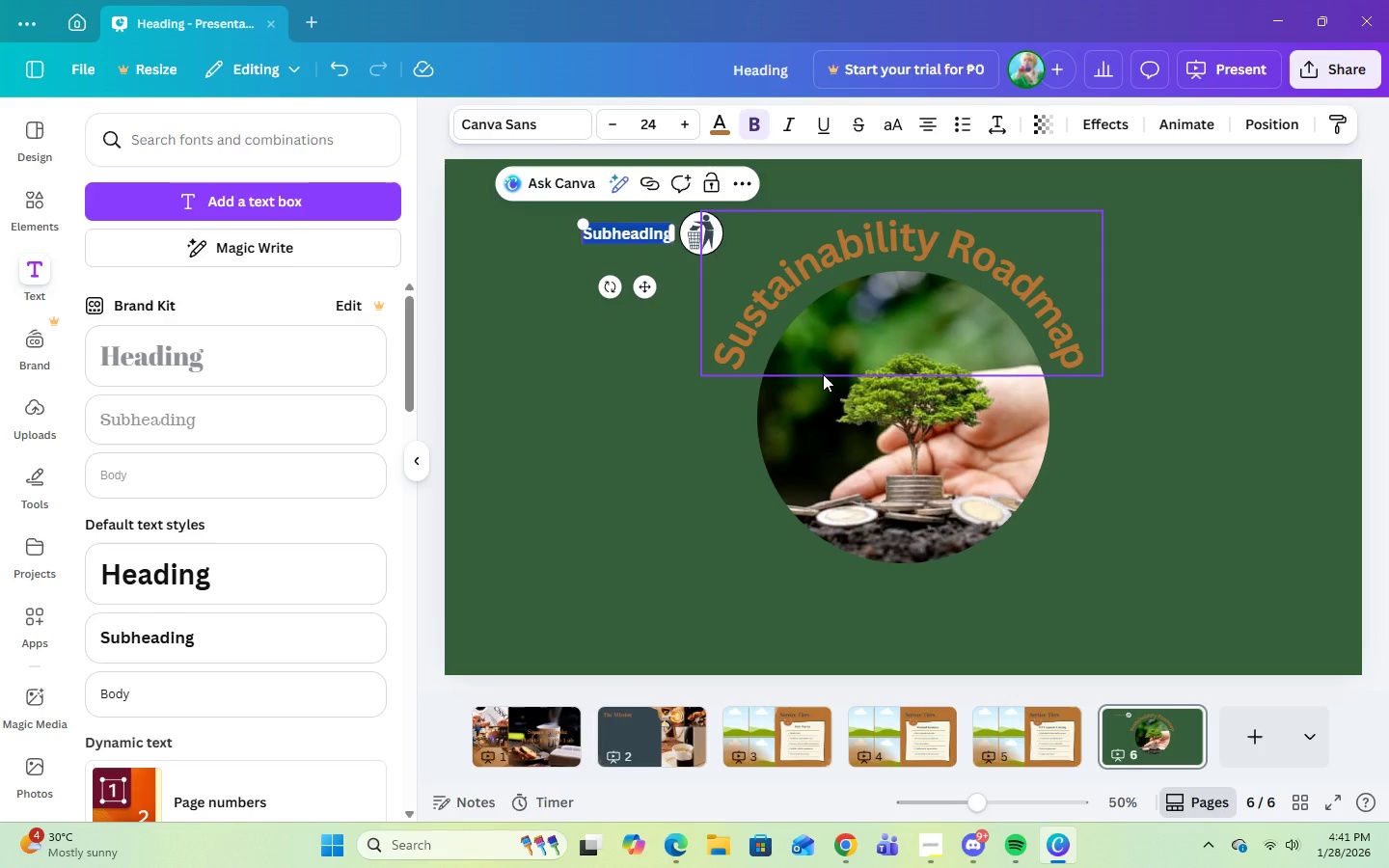 
type(Zero-waste management)
 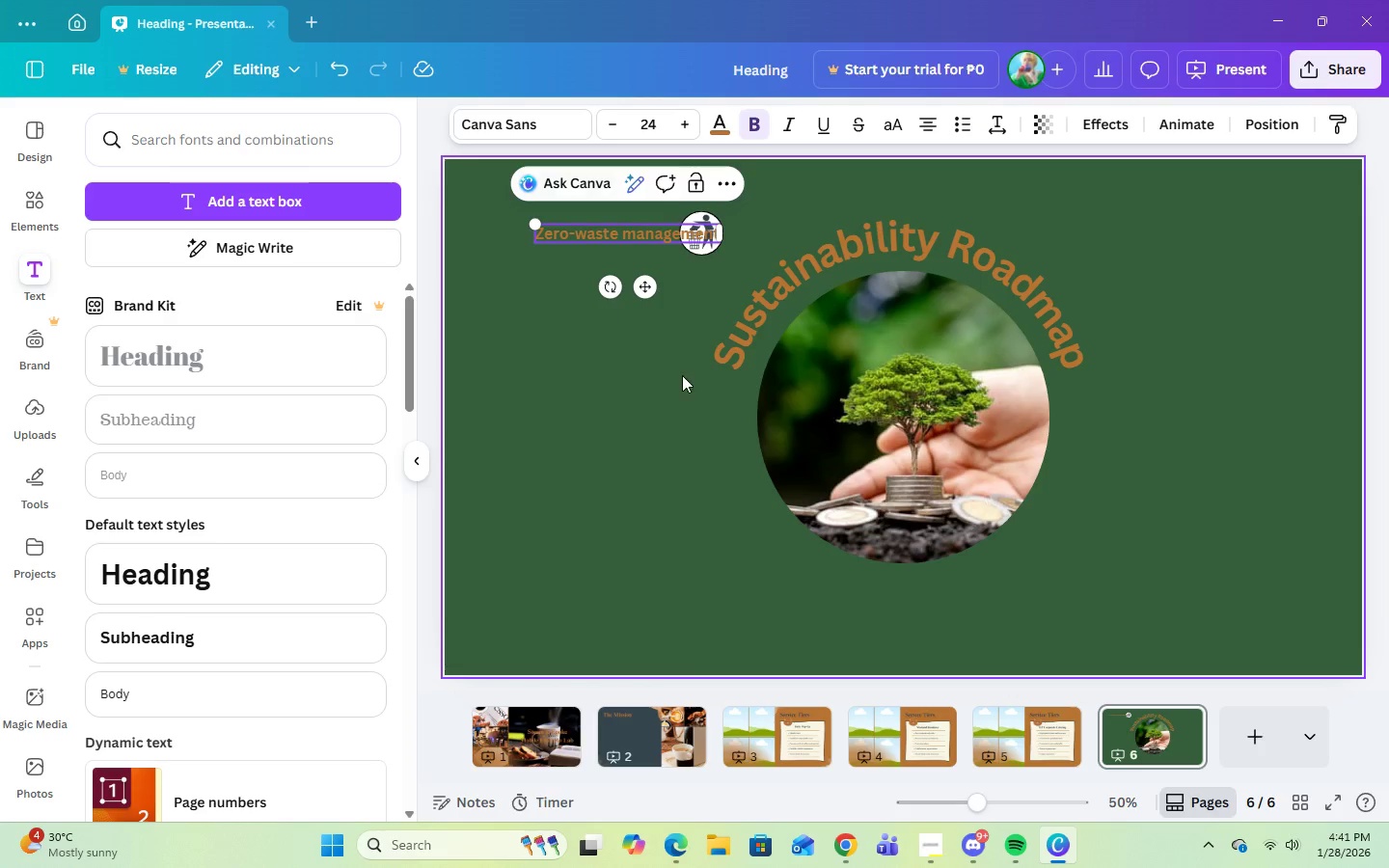 
left_click([634, 372])
 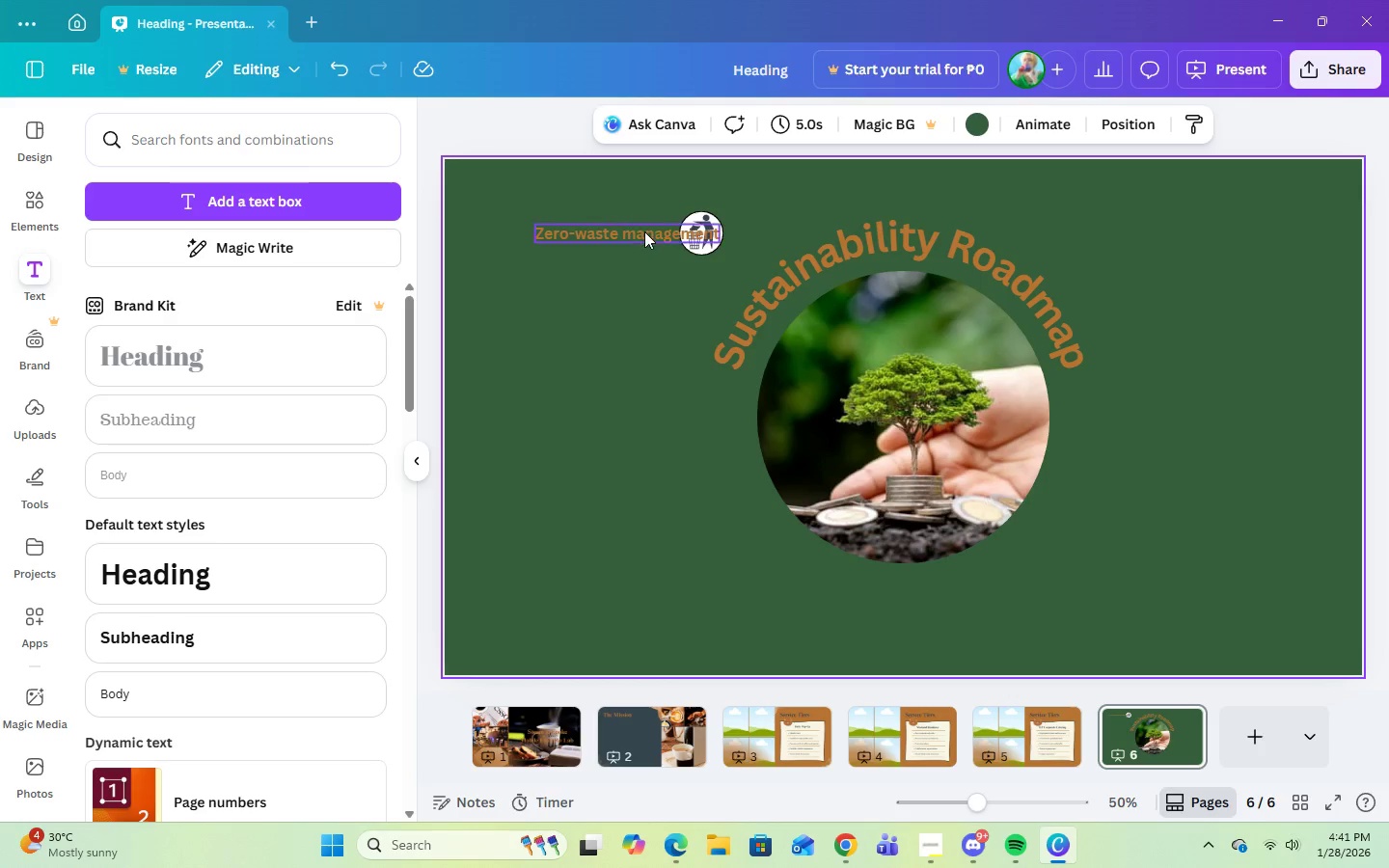 
left_click_drag(start_coordinate=[644, 231], to_coordinate=[598, 232])
 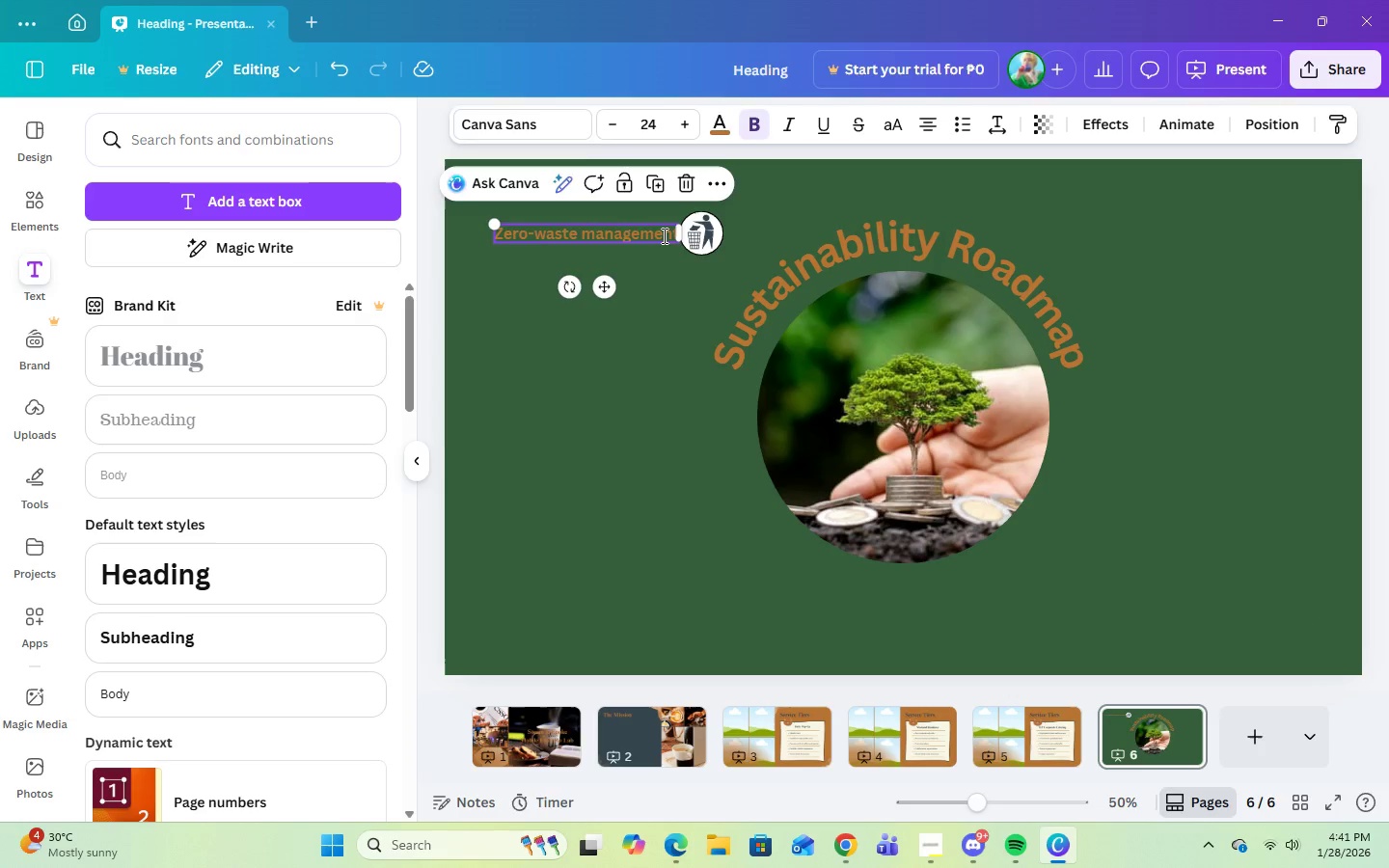 
double_click([663, 235])
 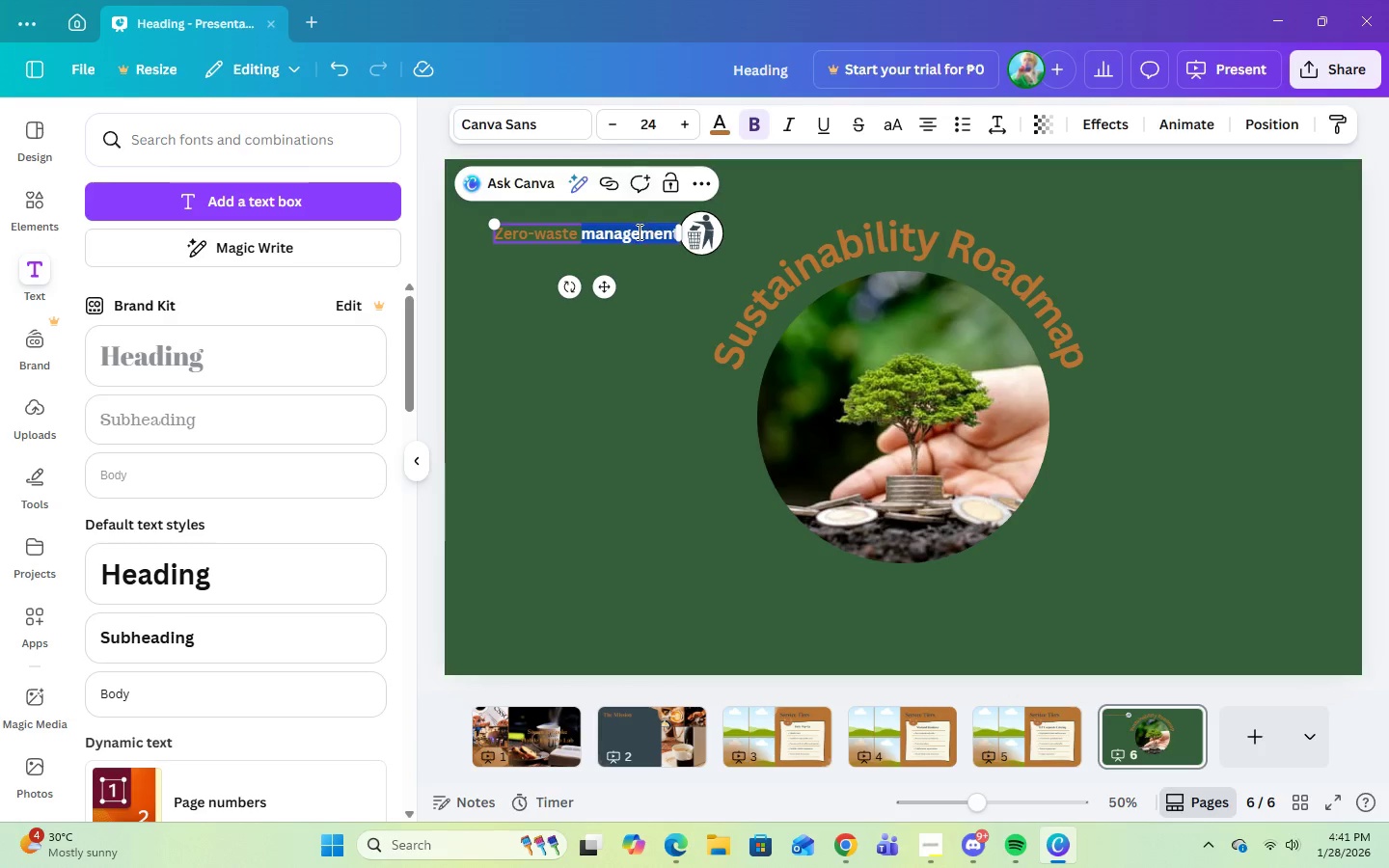 
double_click([637, 231])
 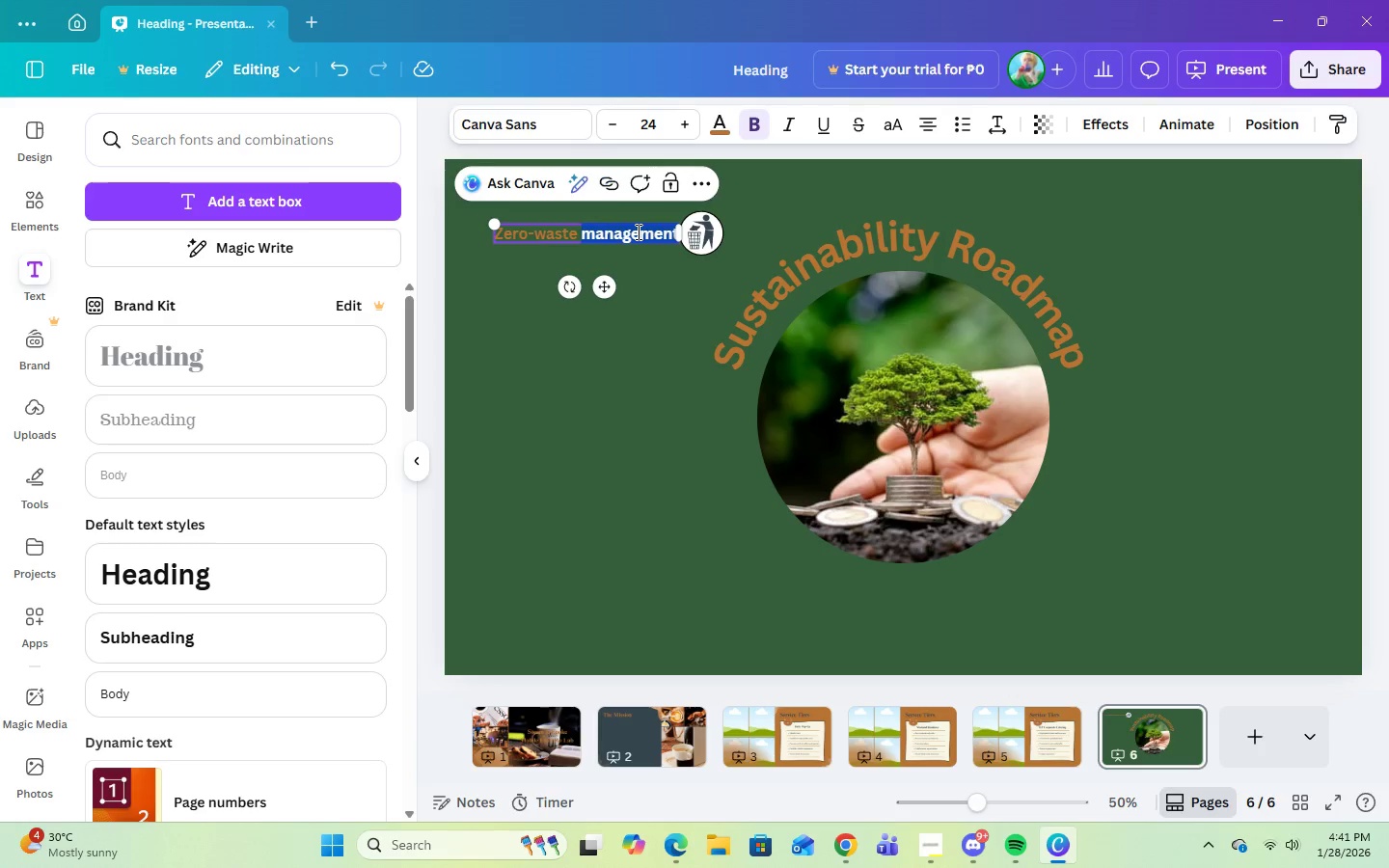 
triple_click([637, 231])
 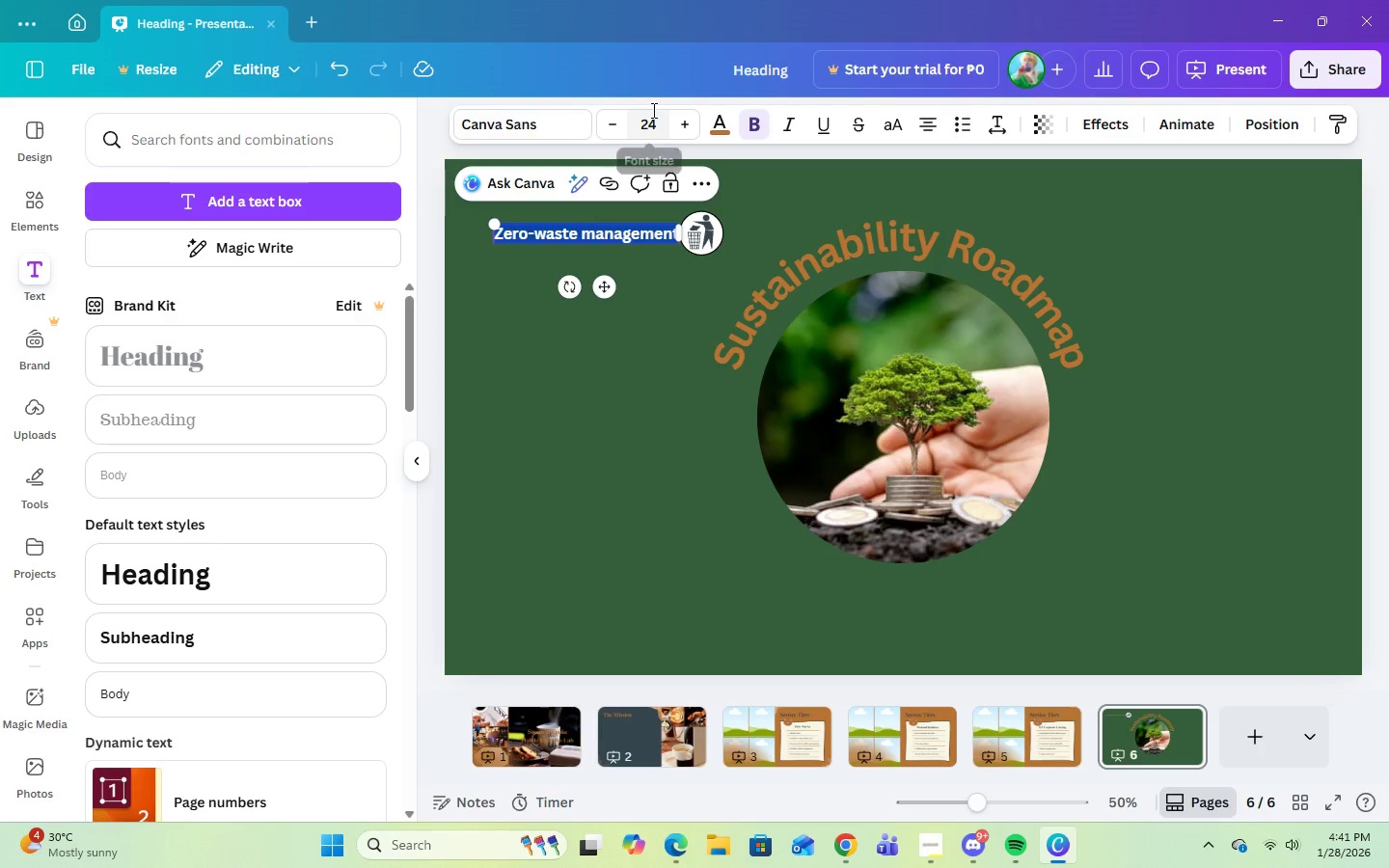 
left_click([651, 130])
 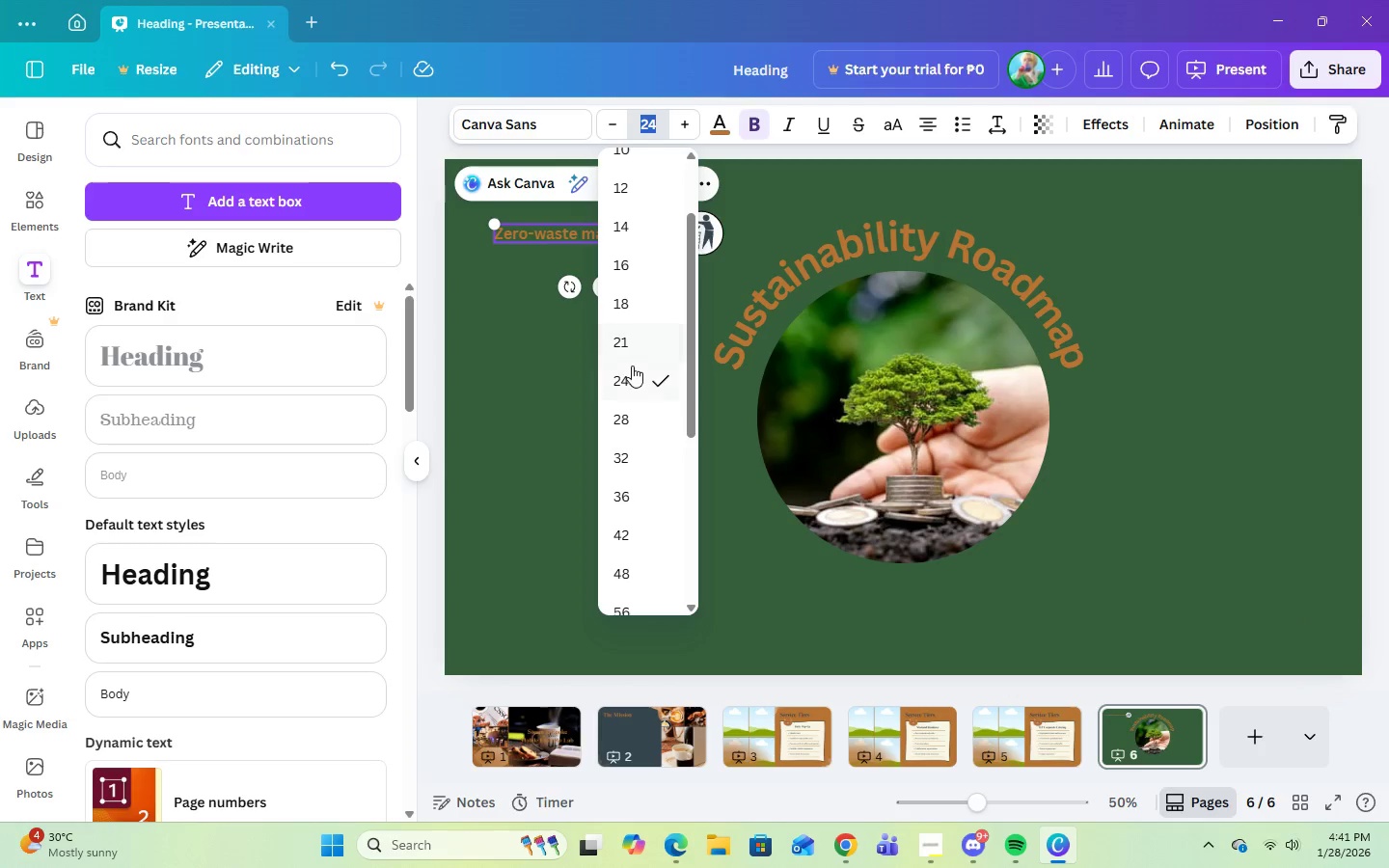 
left_click([633, 344])
 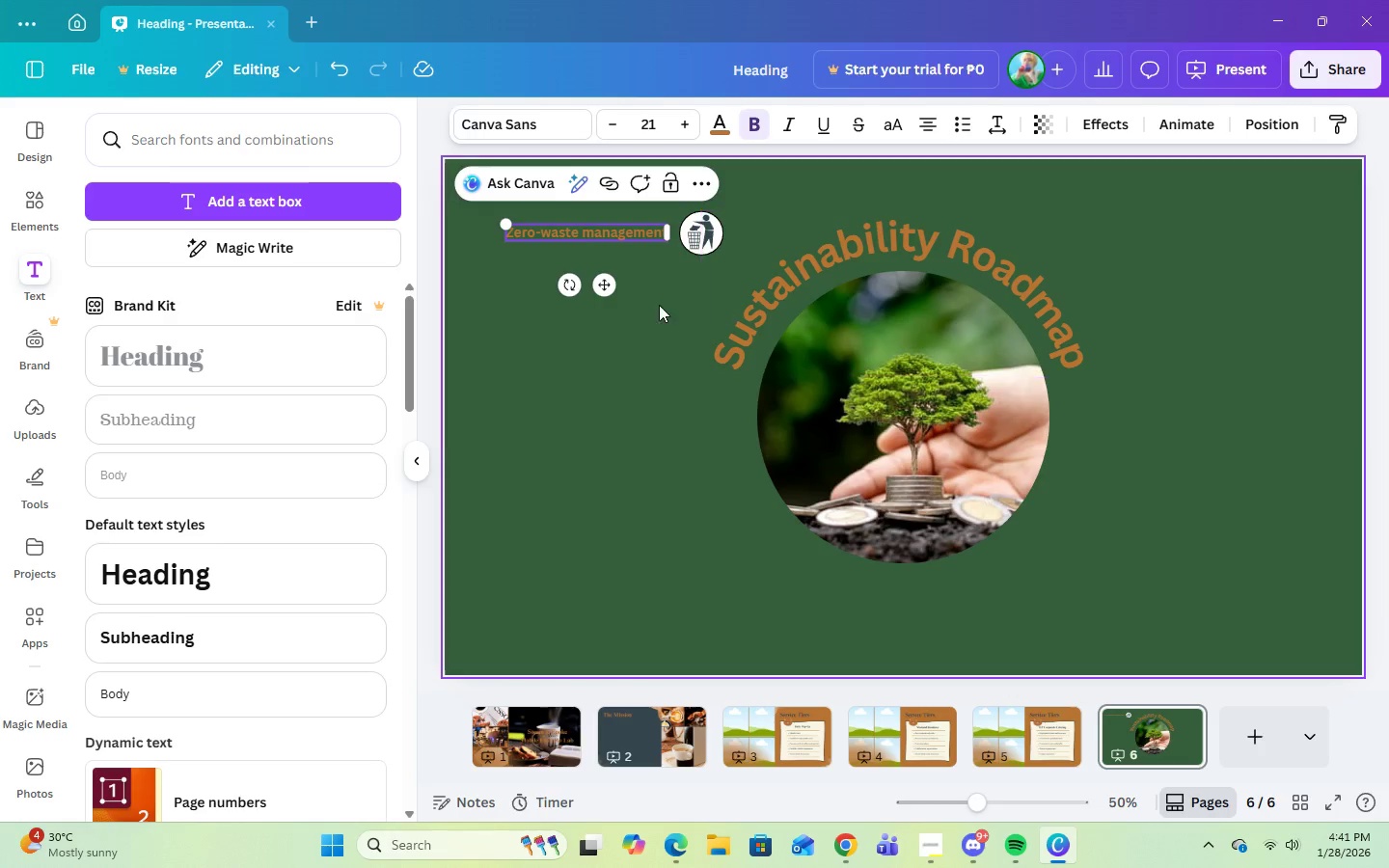 
left_click([659, 305])
 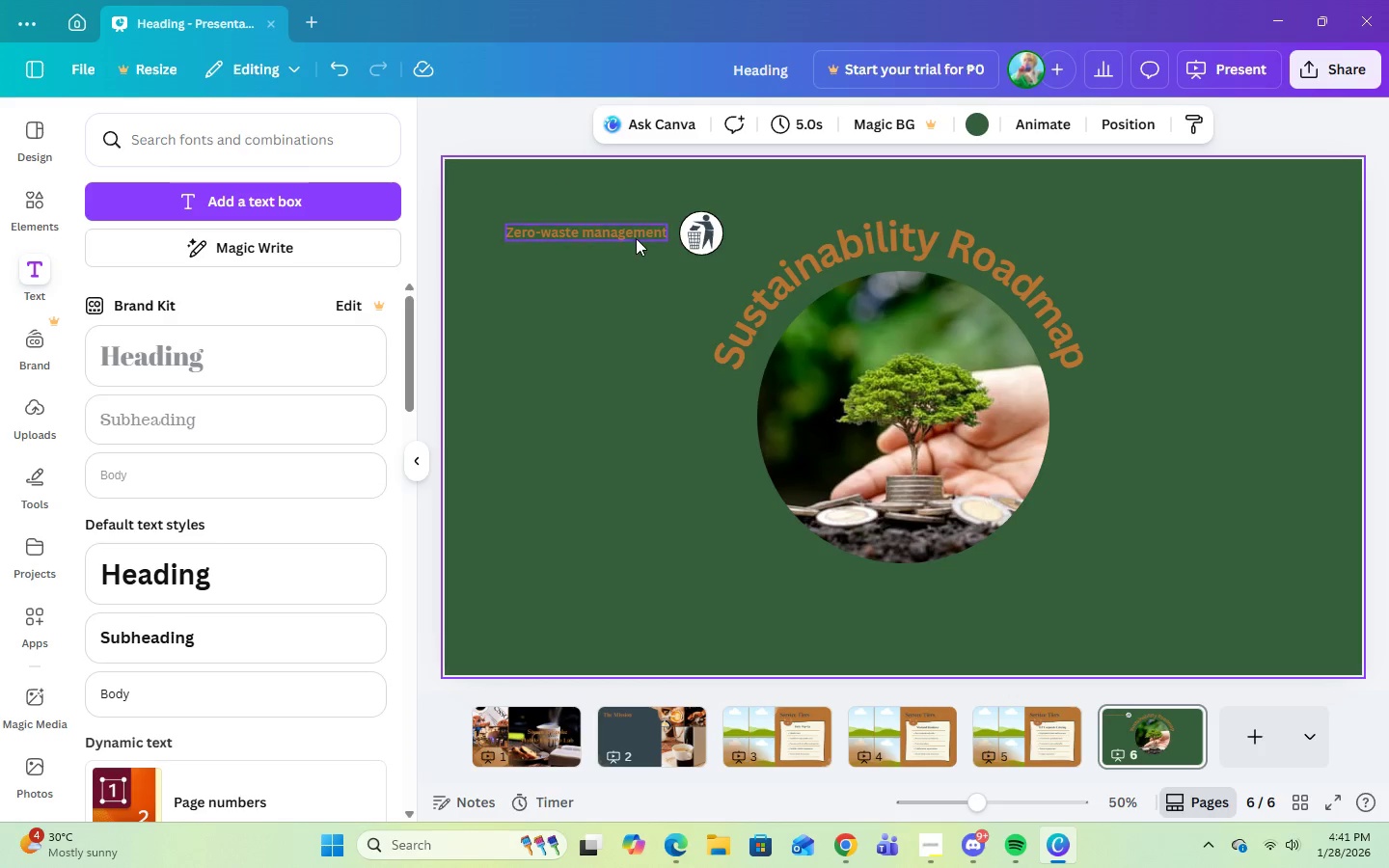 
left_click([635, 234])
 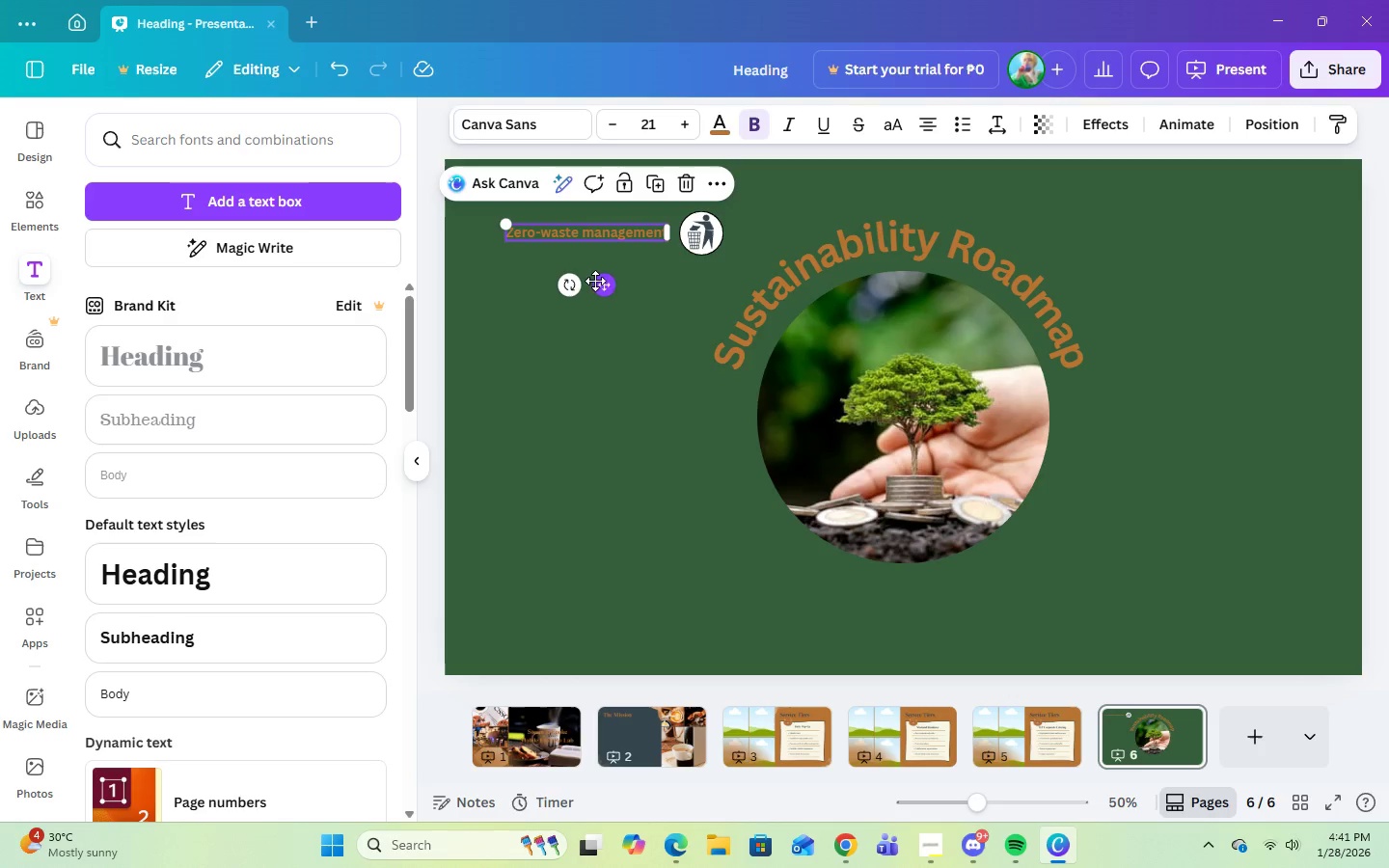 
left_click_drag(start_coordinate=[603, 283], to_coordinate=[608, 284])
 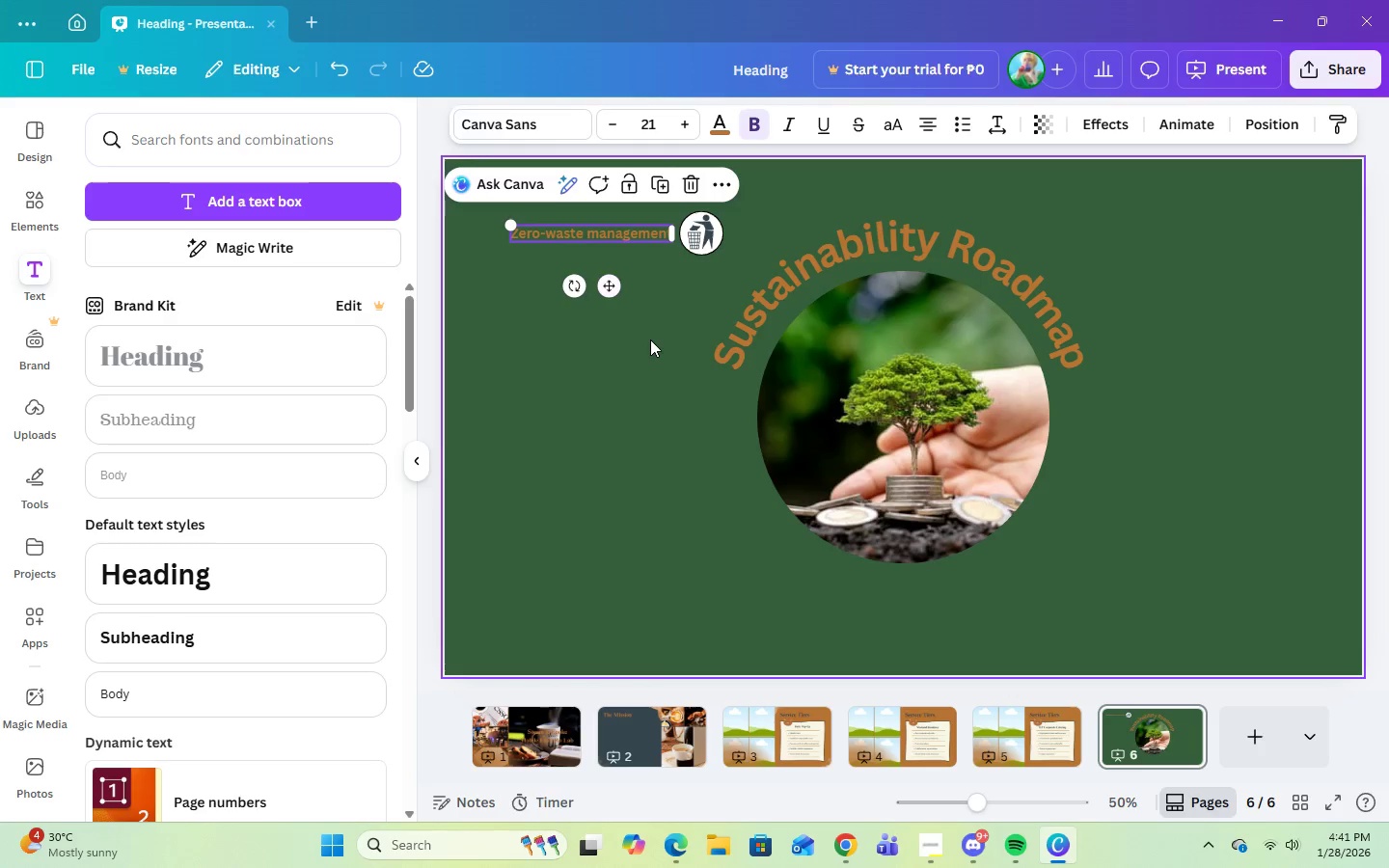 
left_click([650, 339])
 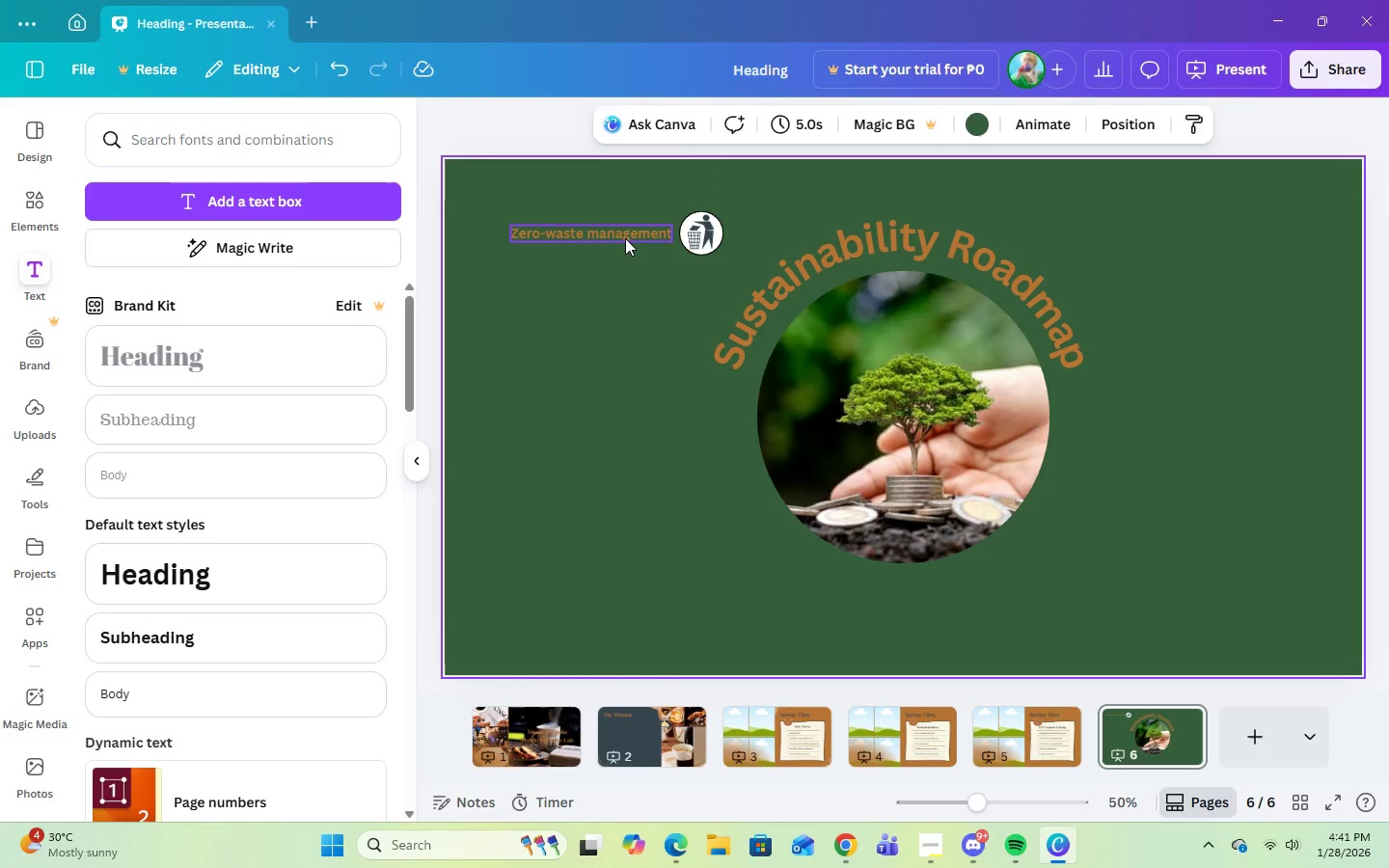 
double_click([625, 237])
 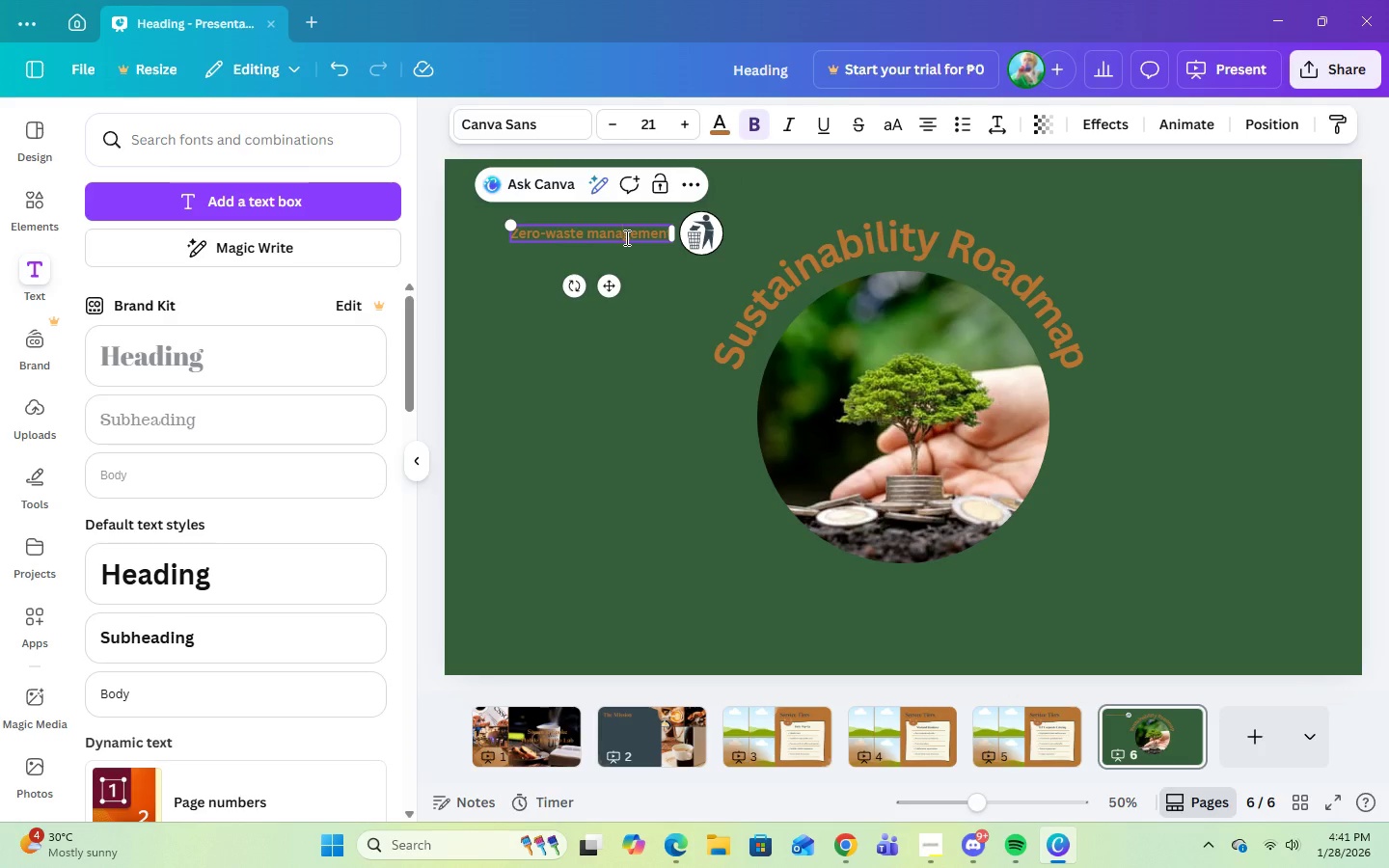 
double_click([625, 237])
 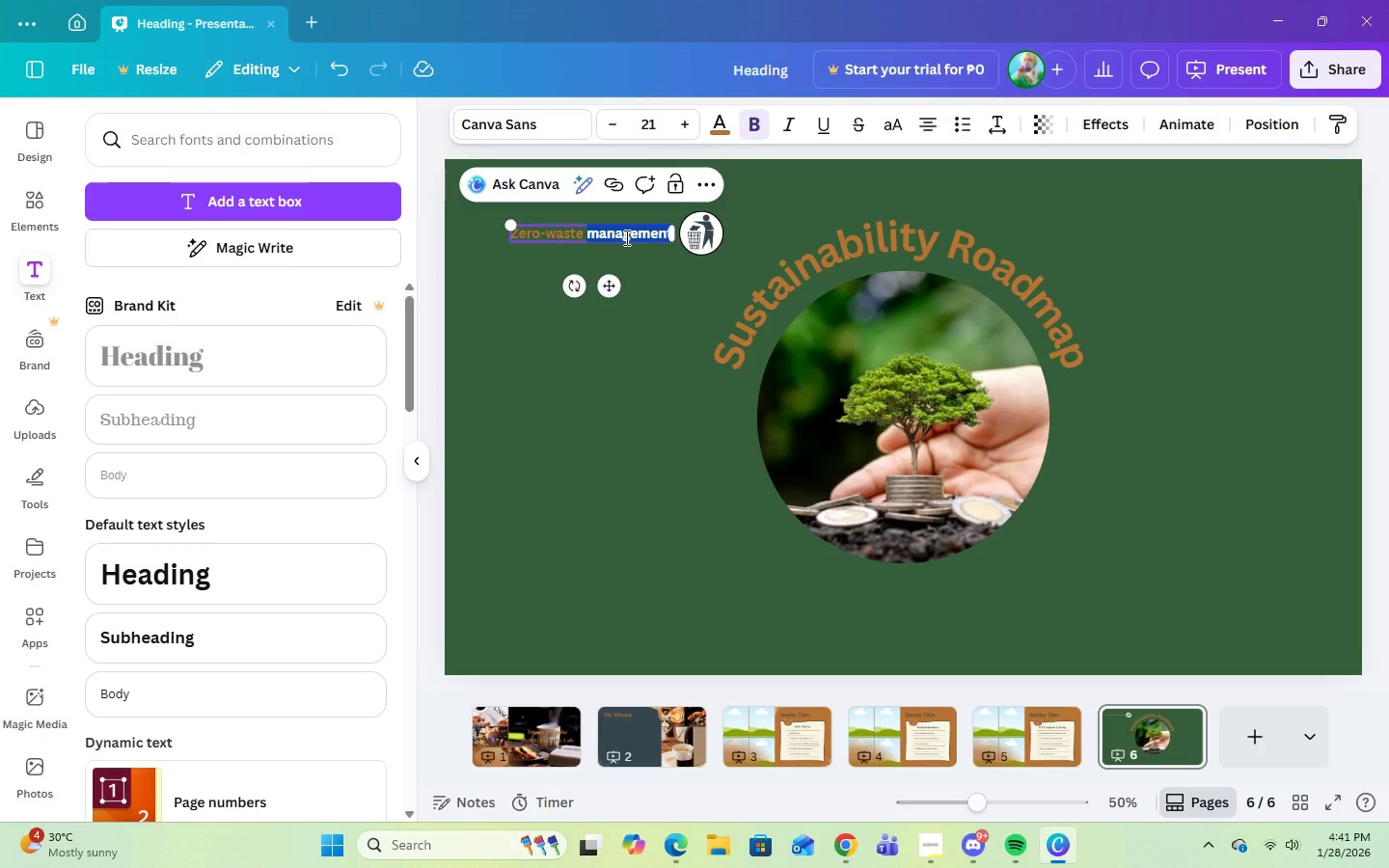 
triple_click([625, 237])
 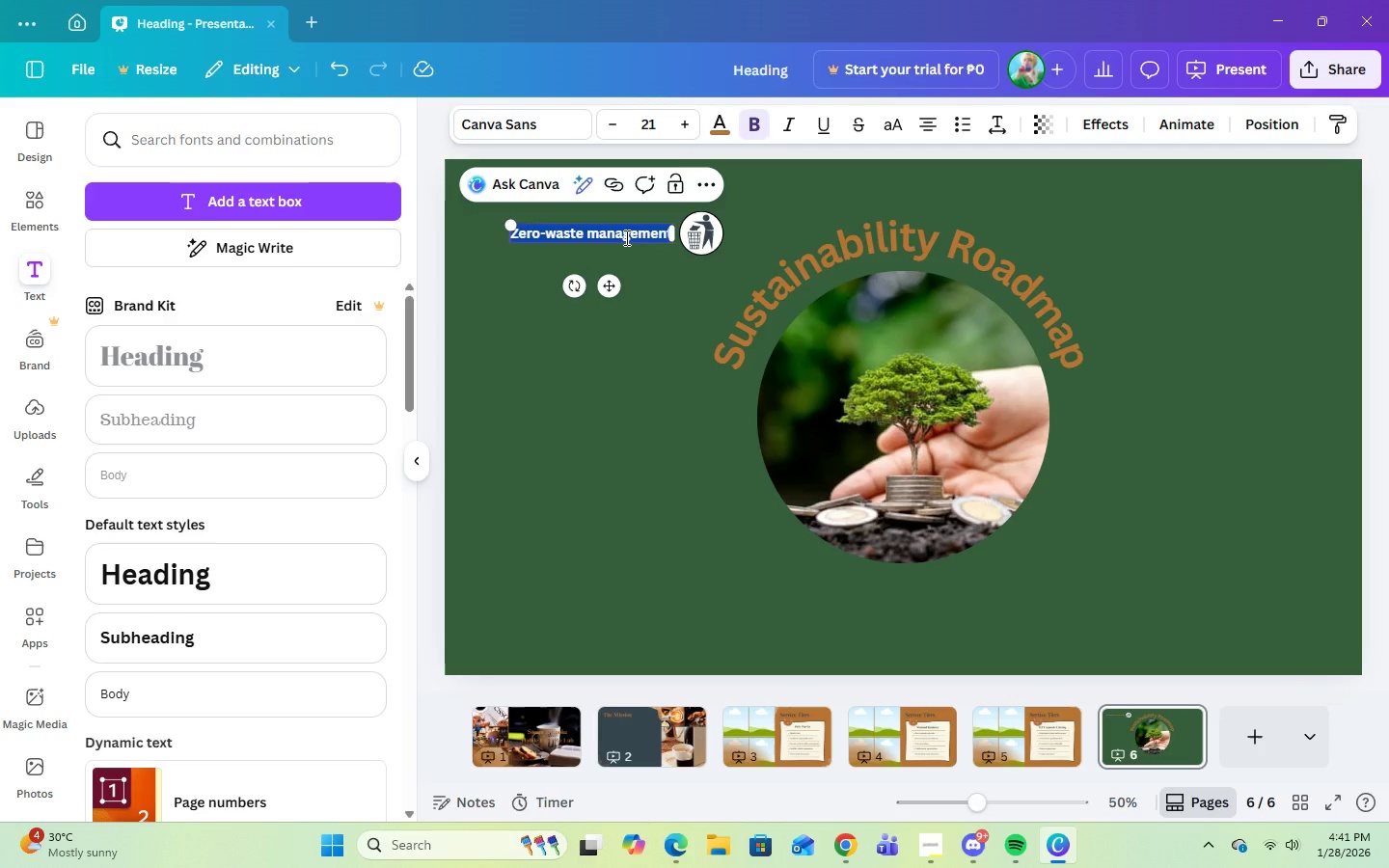 
triple_click([625, 237])
 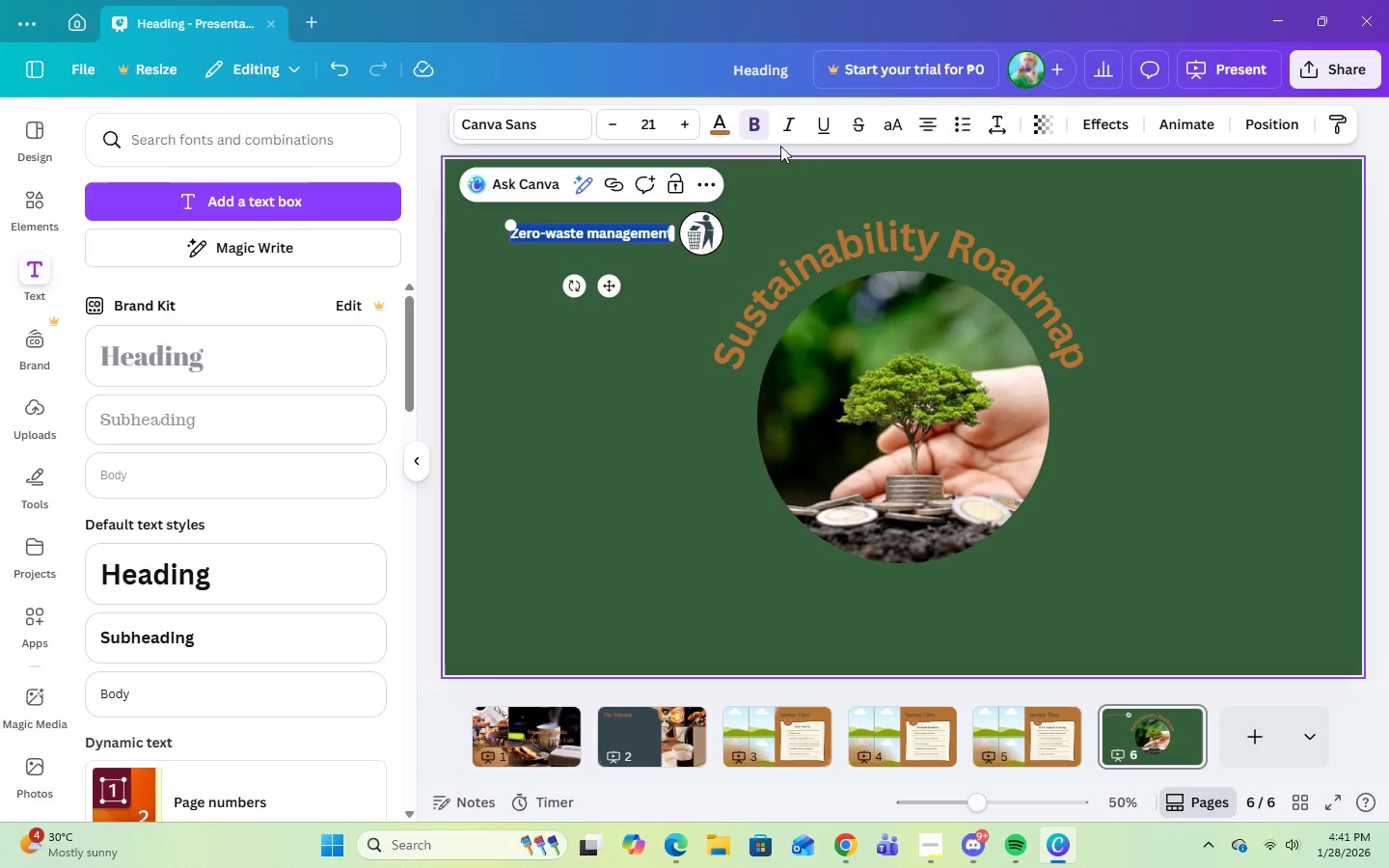 
wait(5.09)
 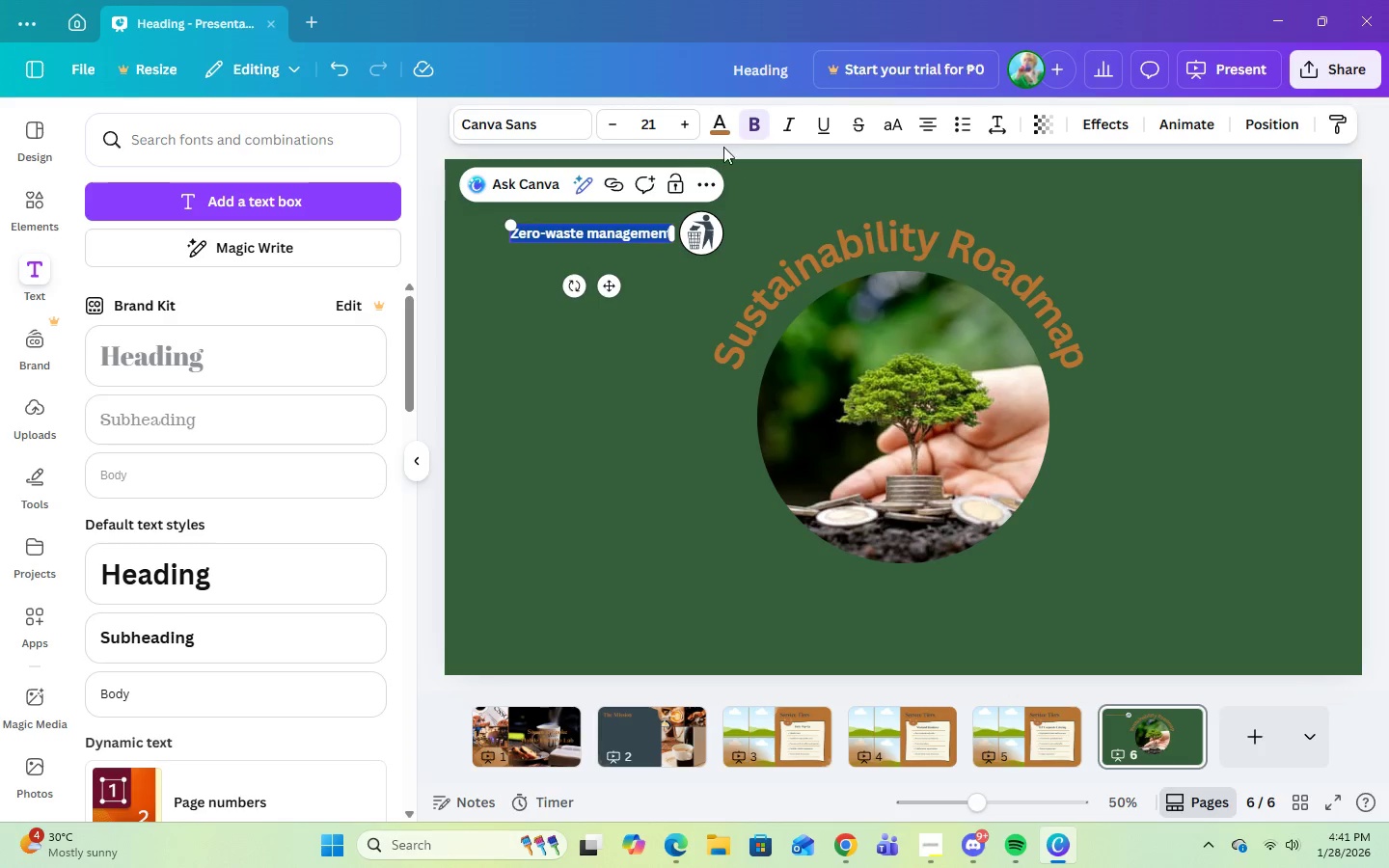 
left_click([497, 122])
 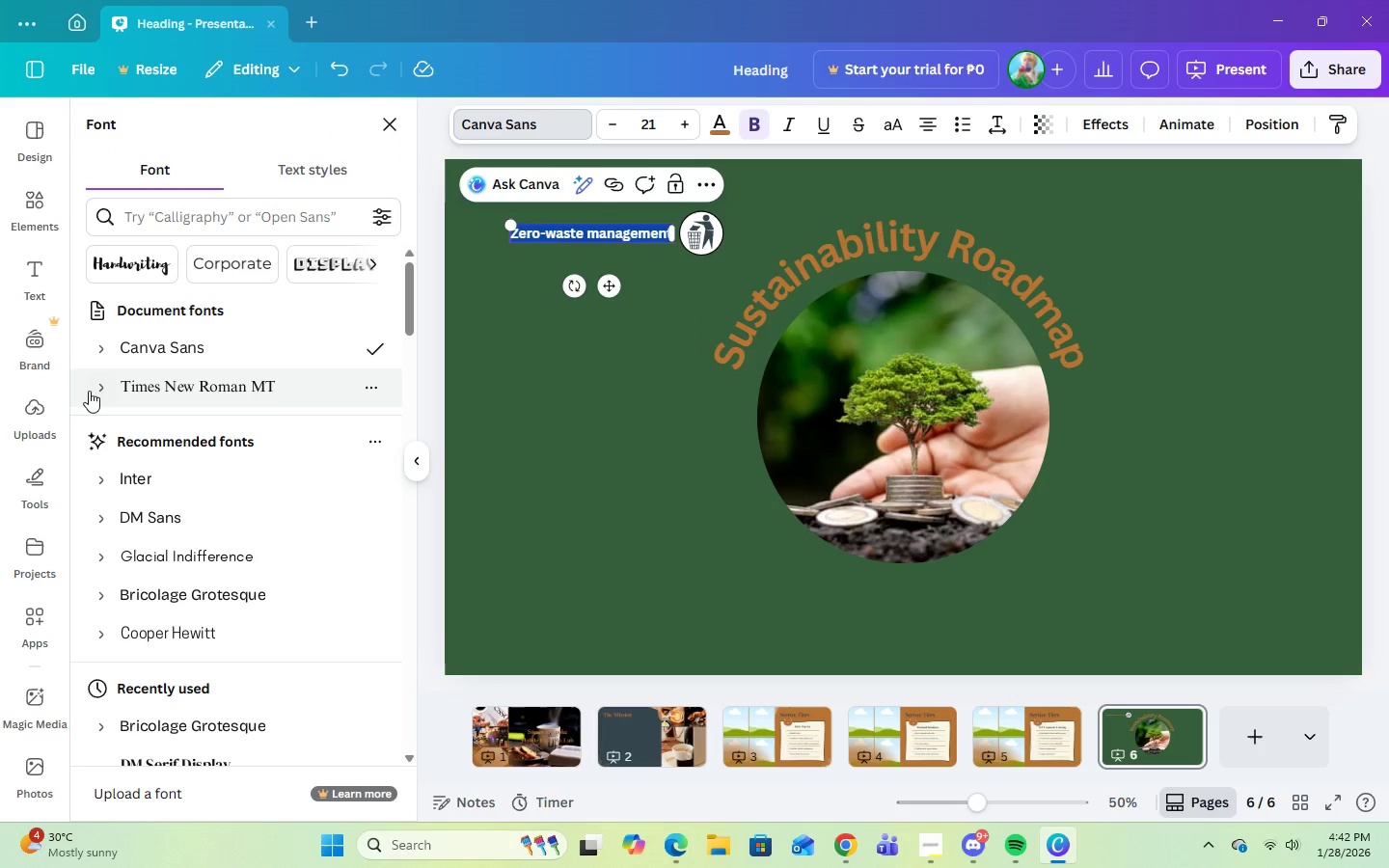 
left_click([104, 390])
 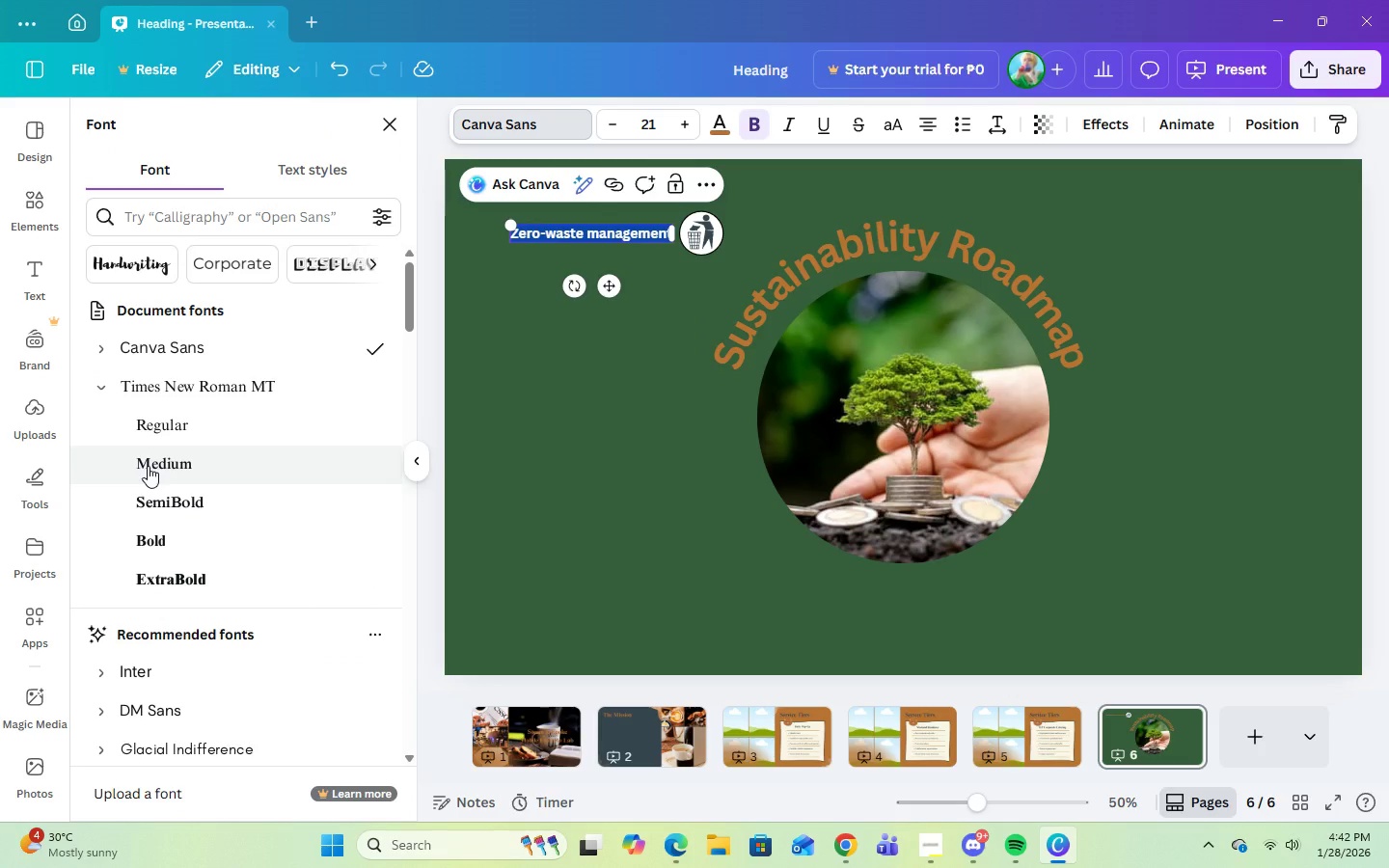 
left_click([148, 466])
 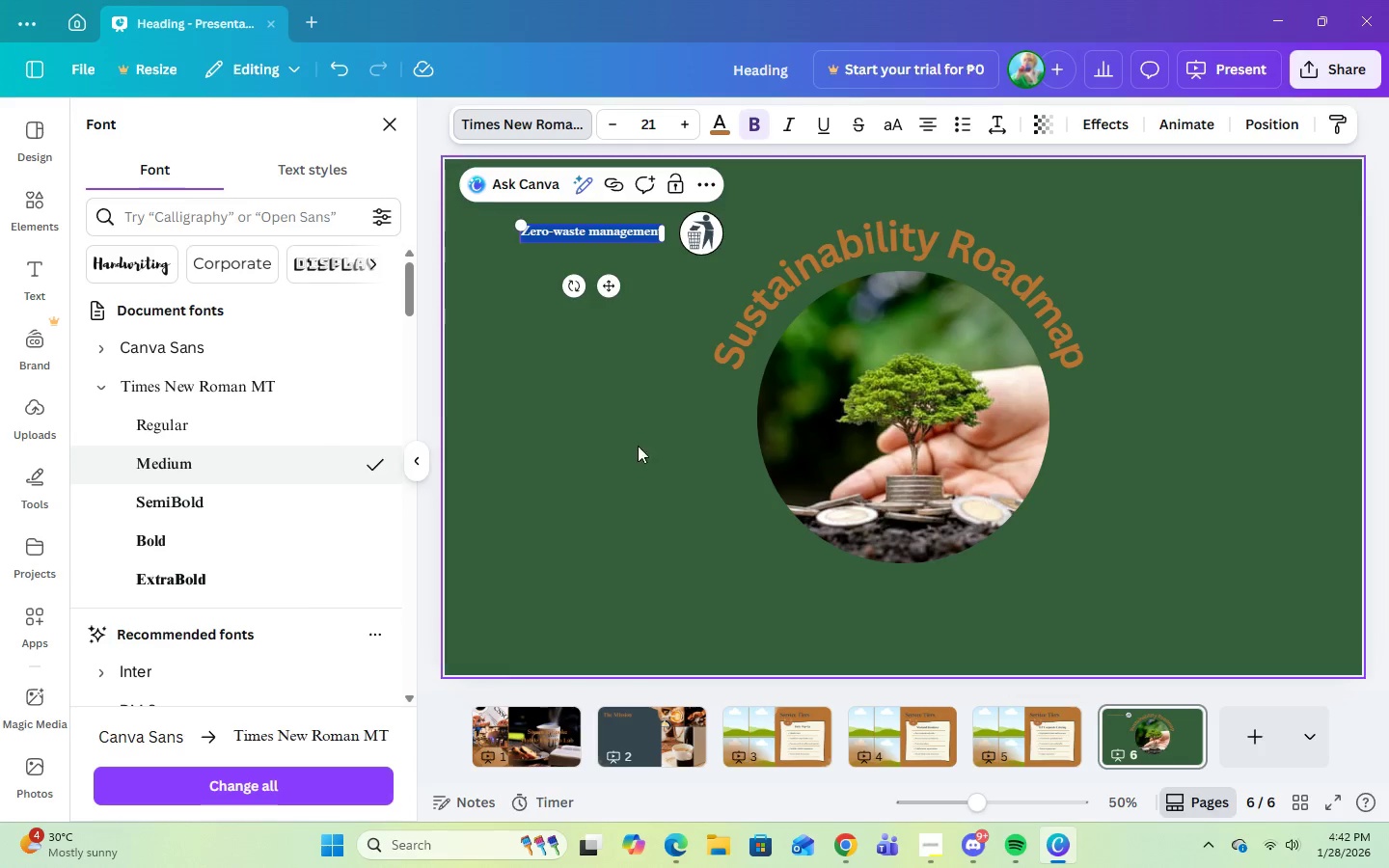 
left_click([658, 446])
 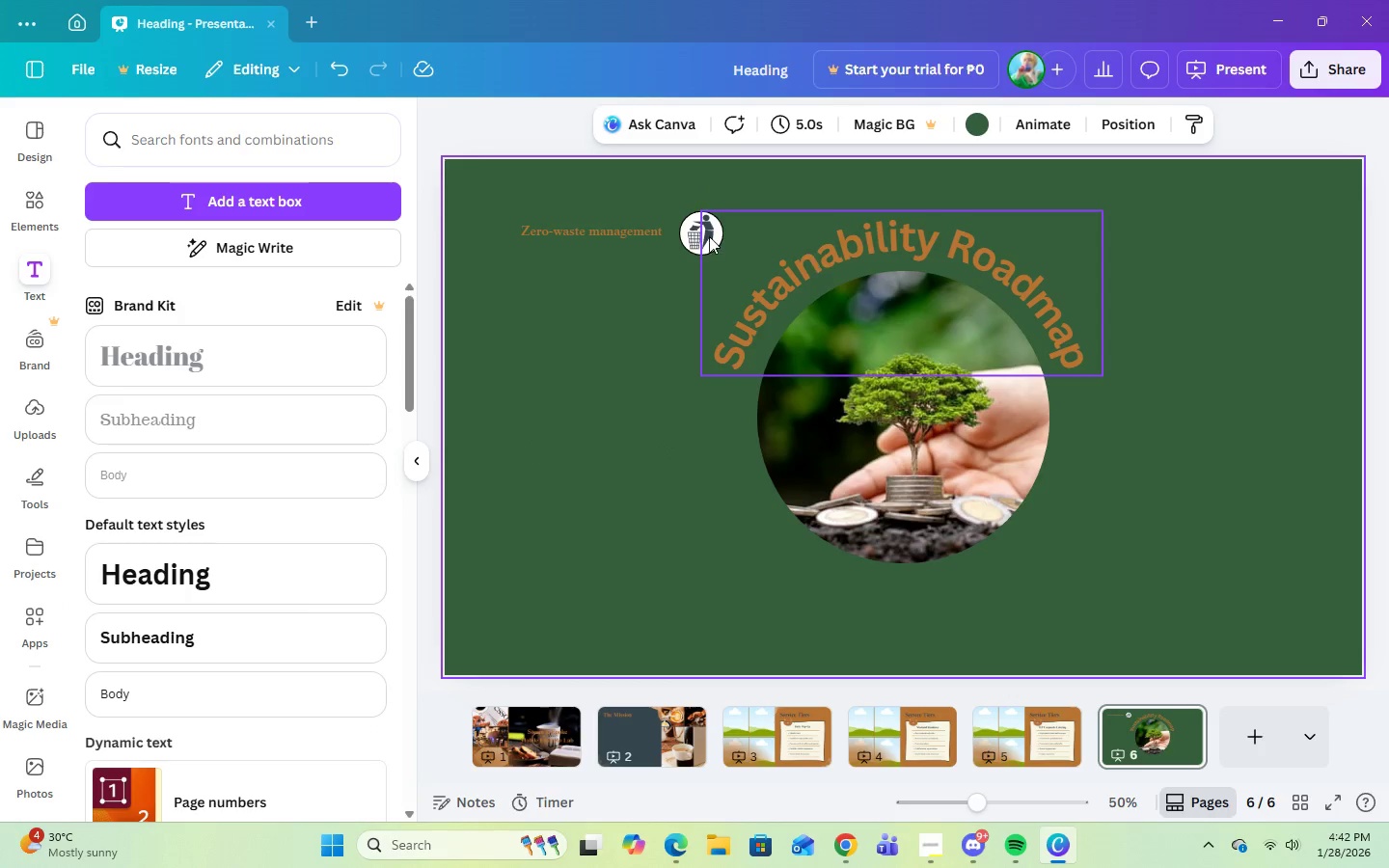 
double_click([816, 272])
 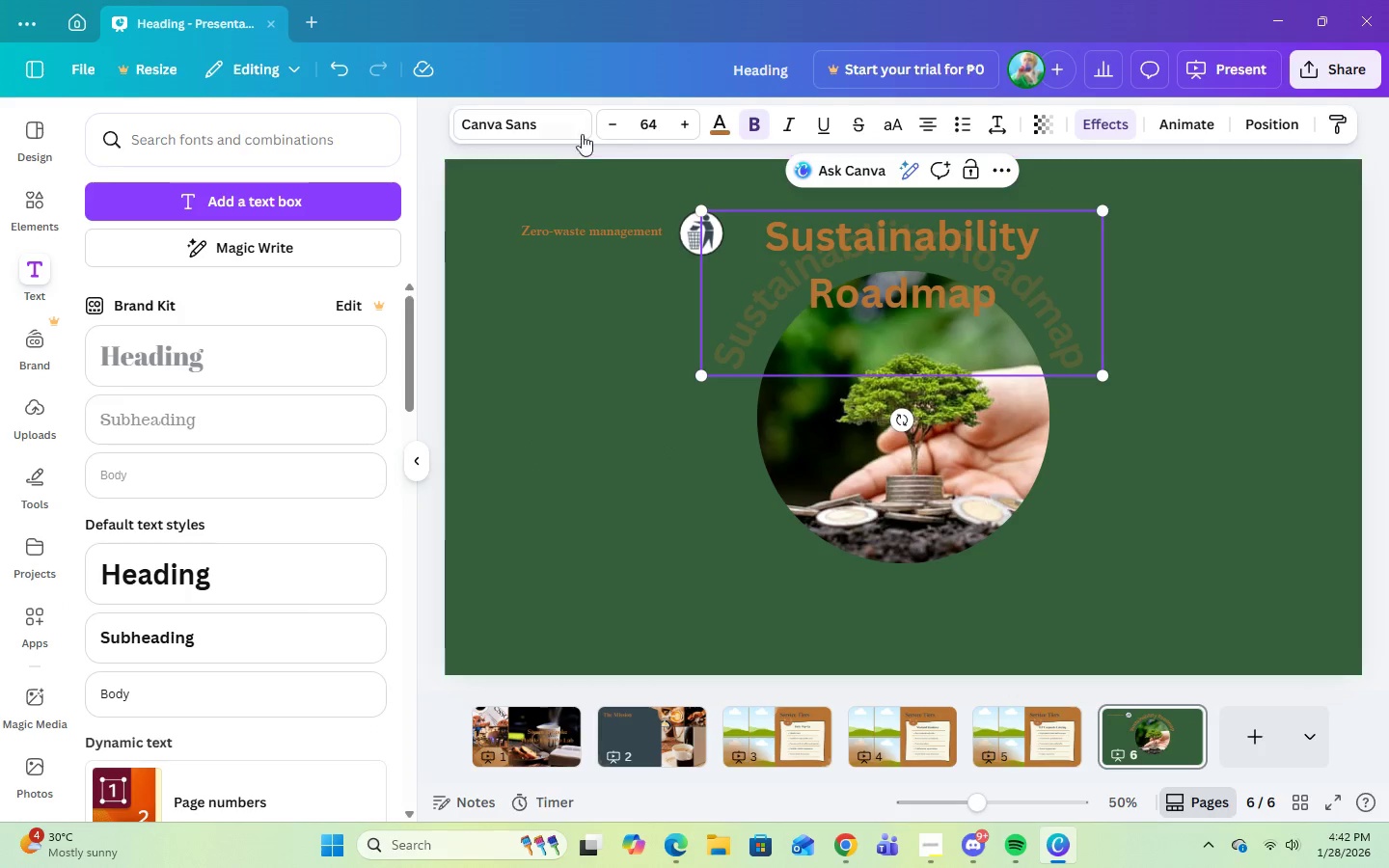 
left_click([548, 127])
 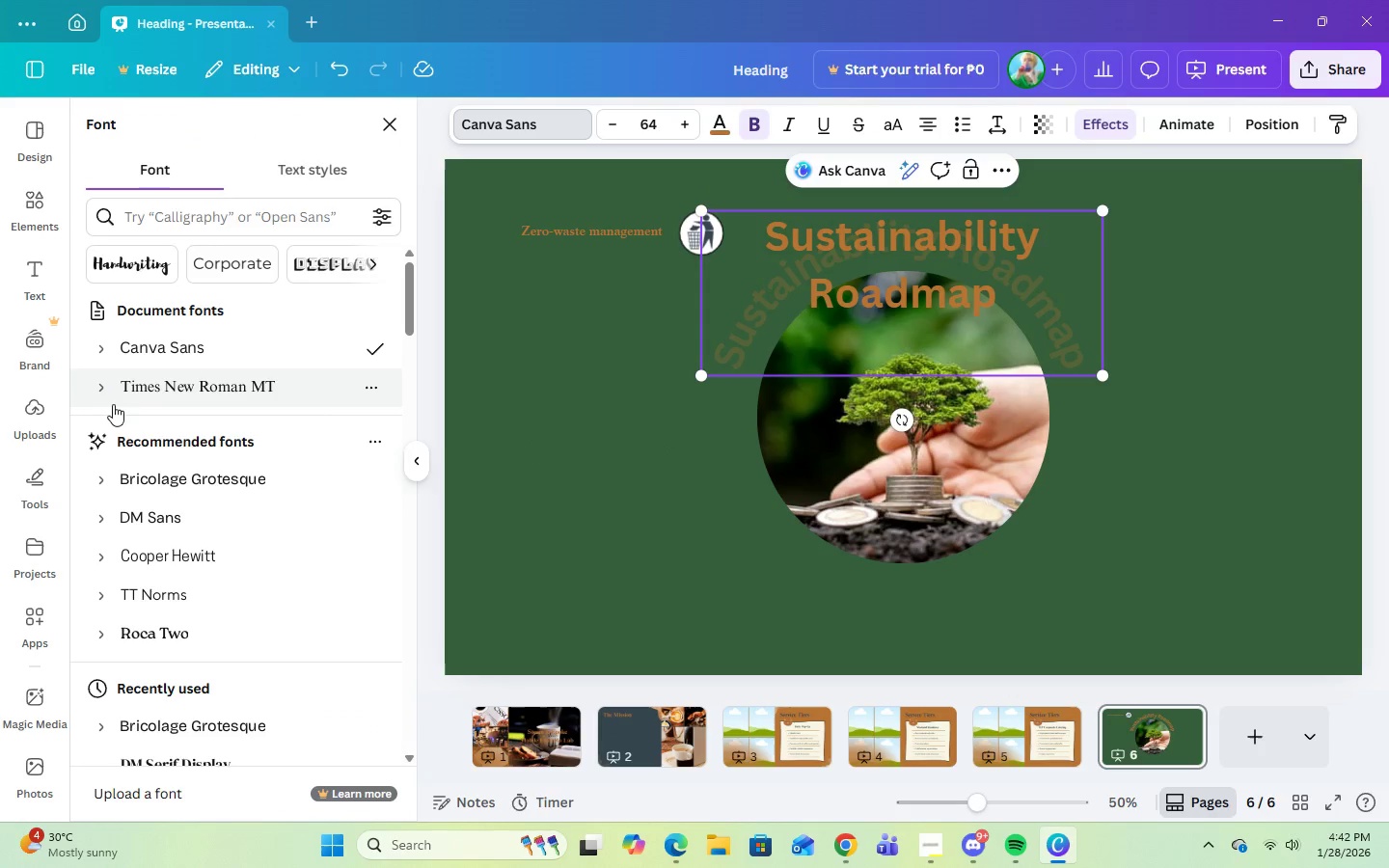 
left_click([106, 393])
 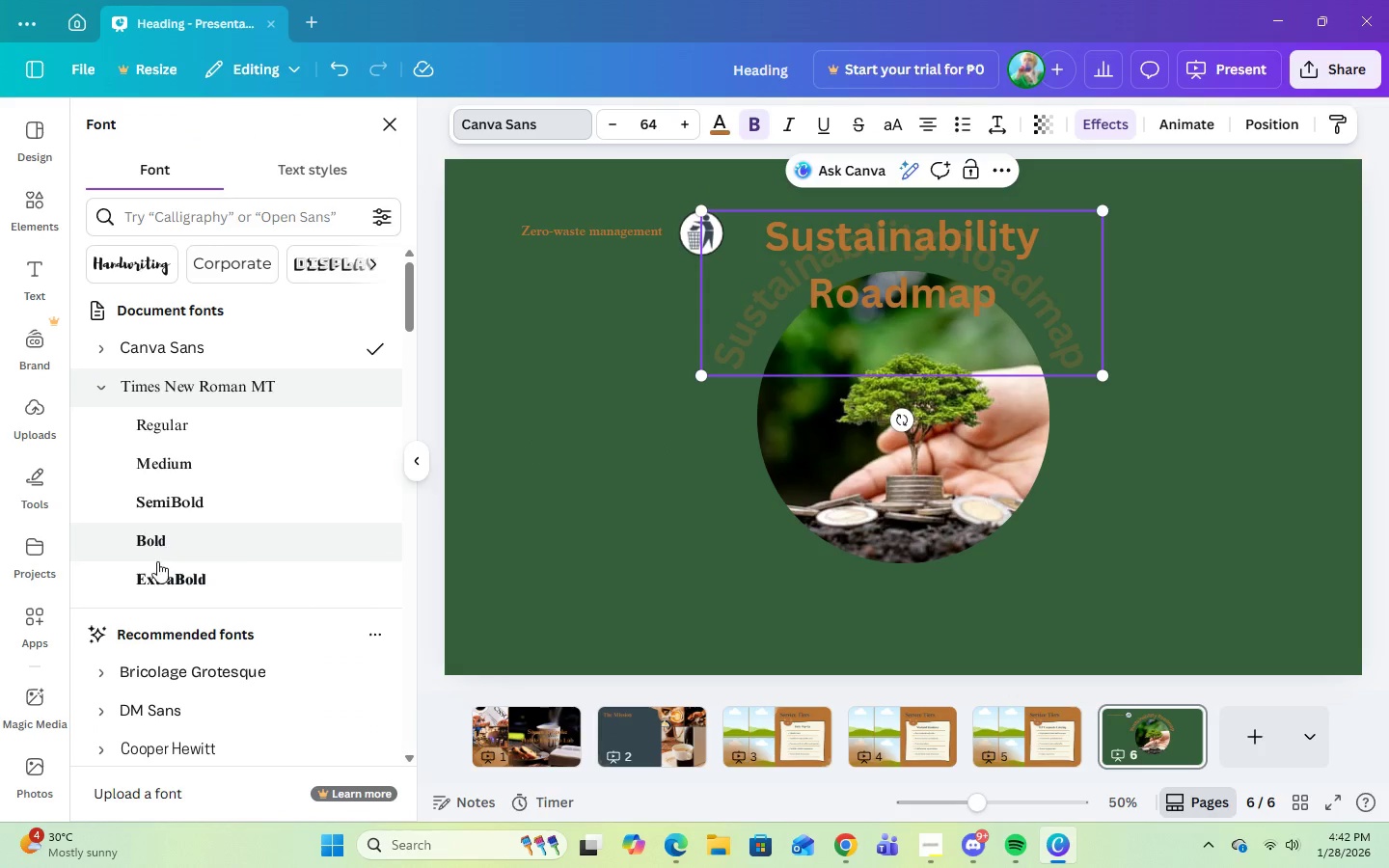 
left_click([153, 540])
 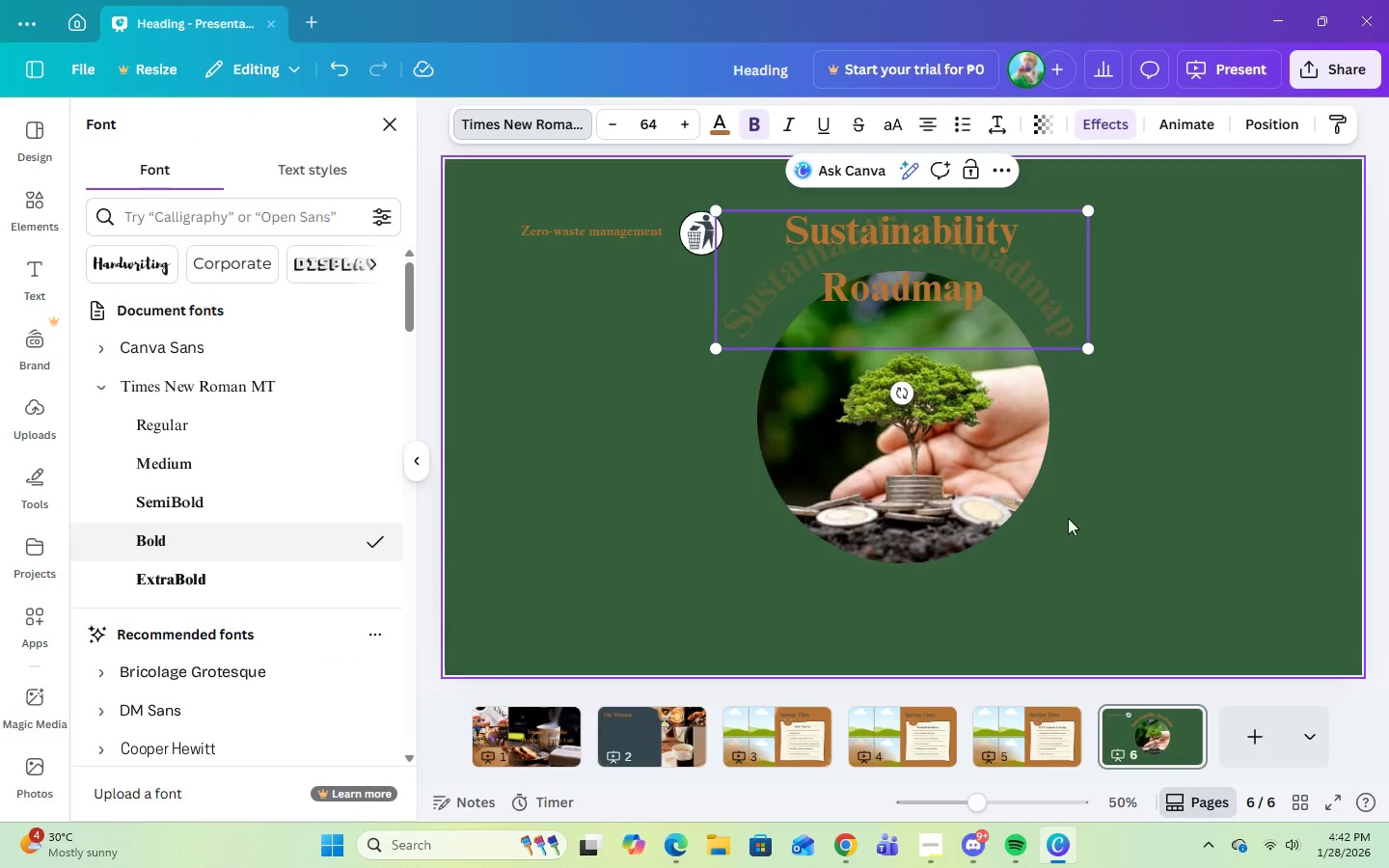 
left_click([1155, 496])
 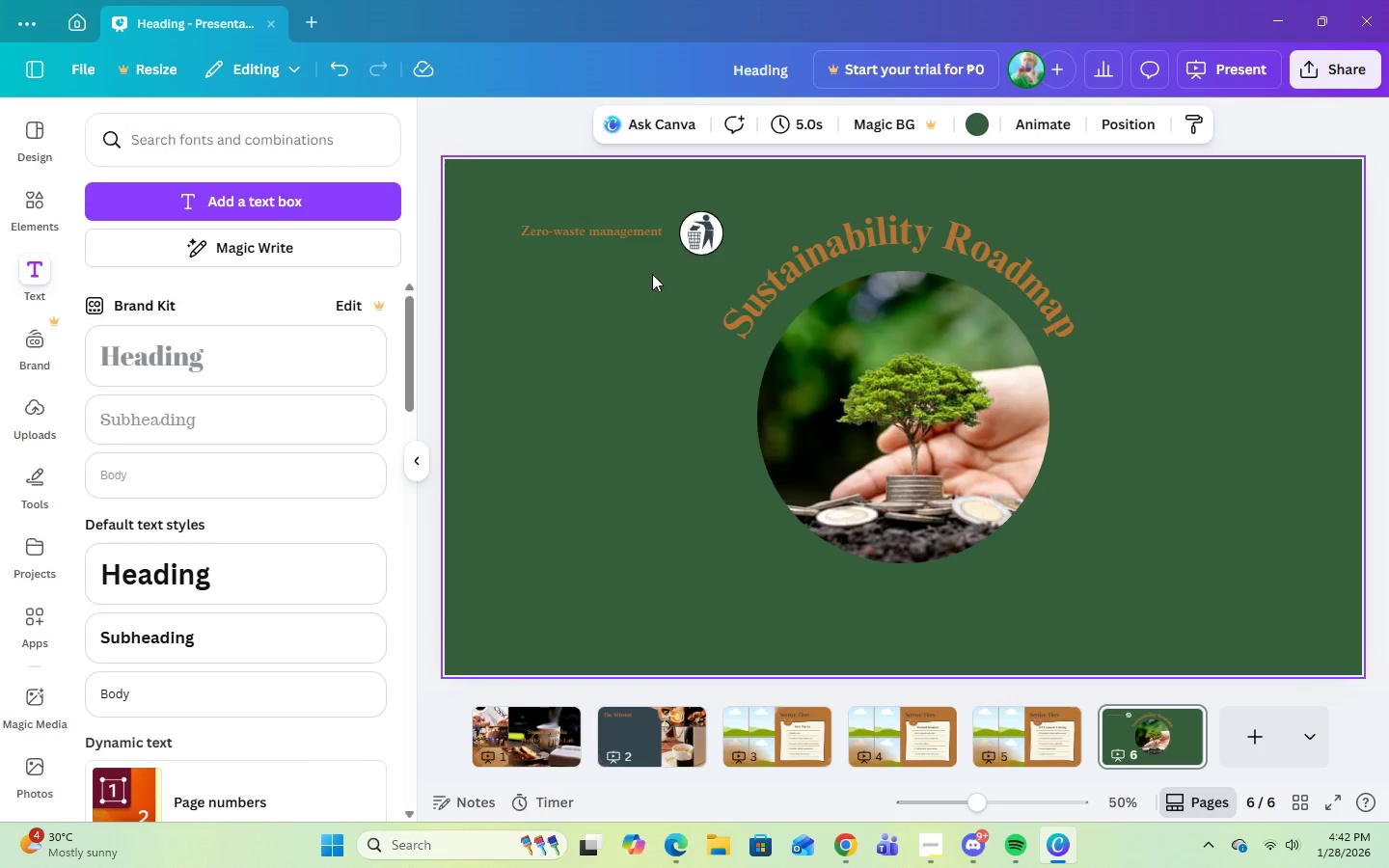 
wait(7.69)
 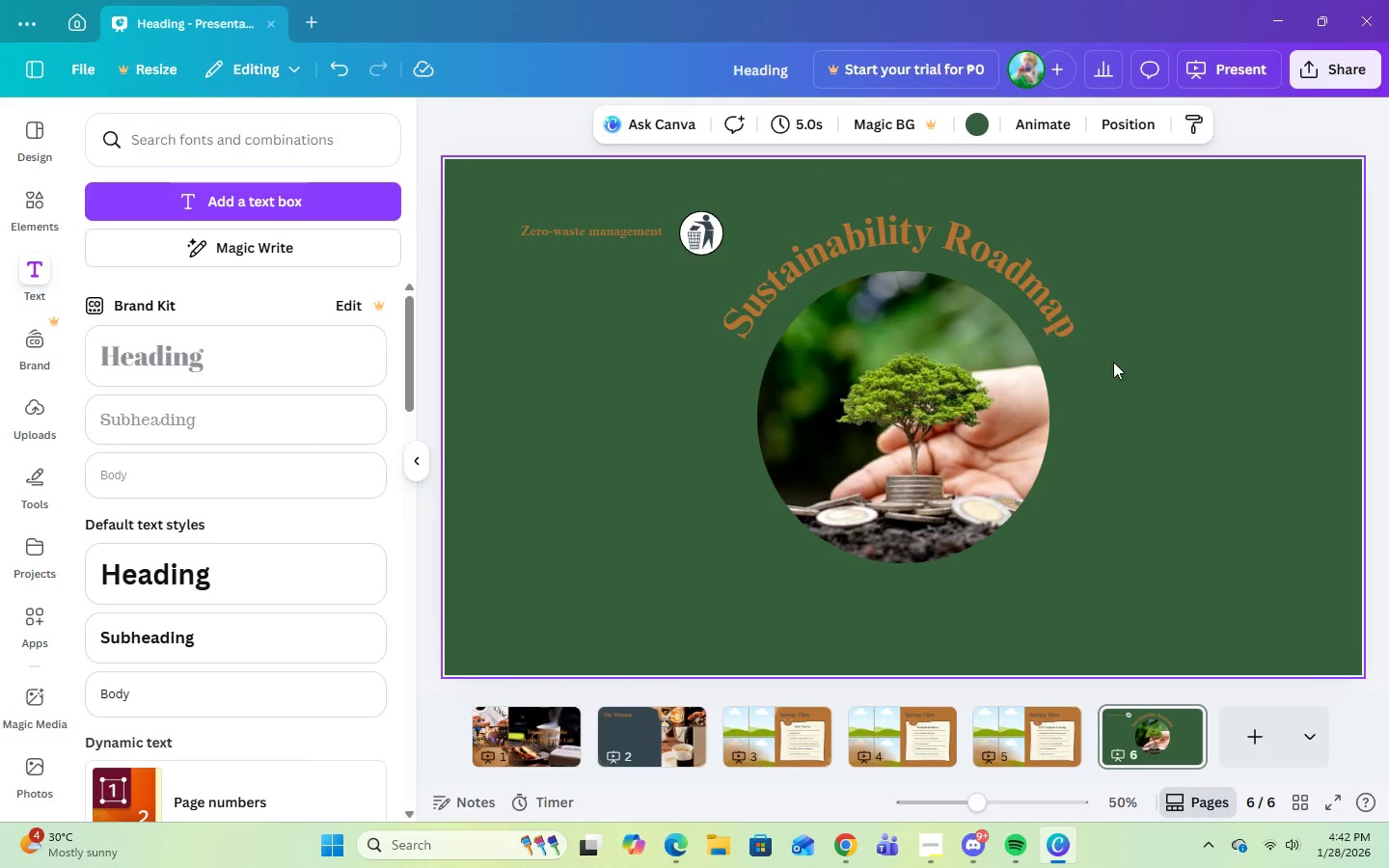 
left_click([700, 249])
 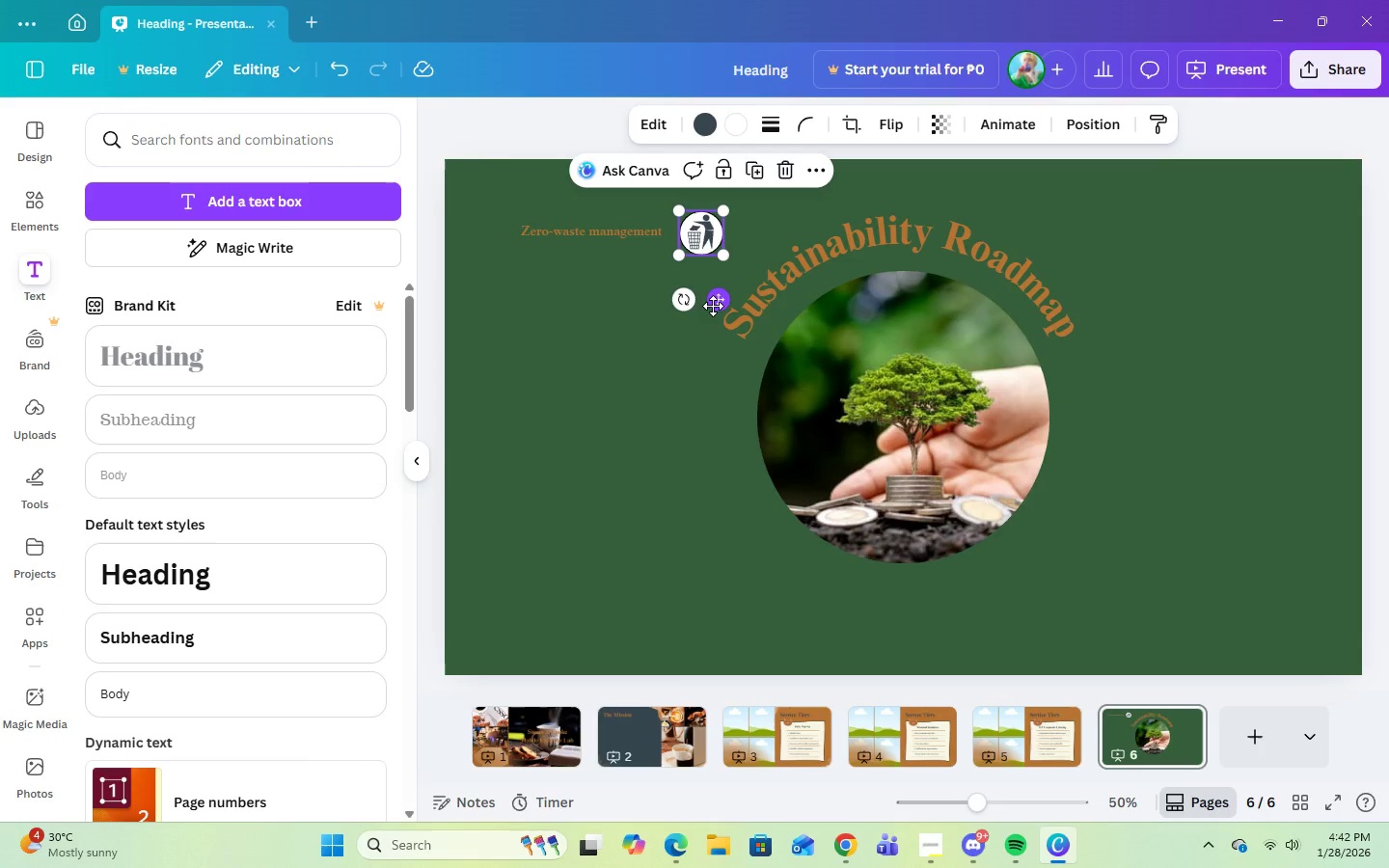 
left_click_drag(start_coordinate=[714, 306], to_coordinate=[701, 448])
 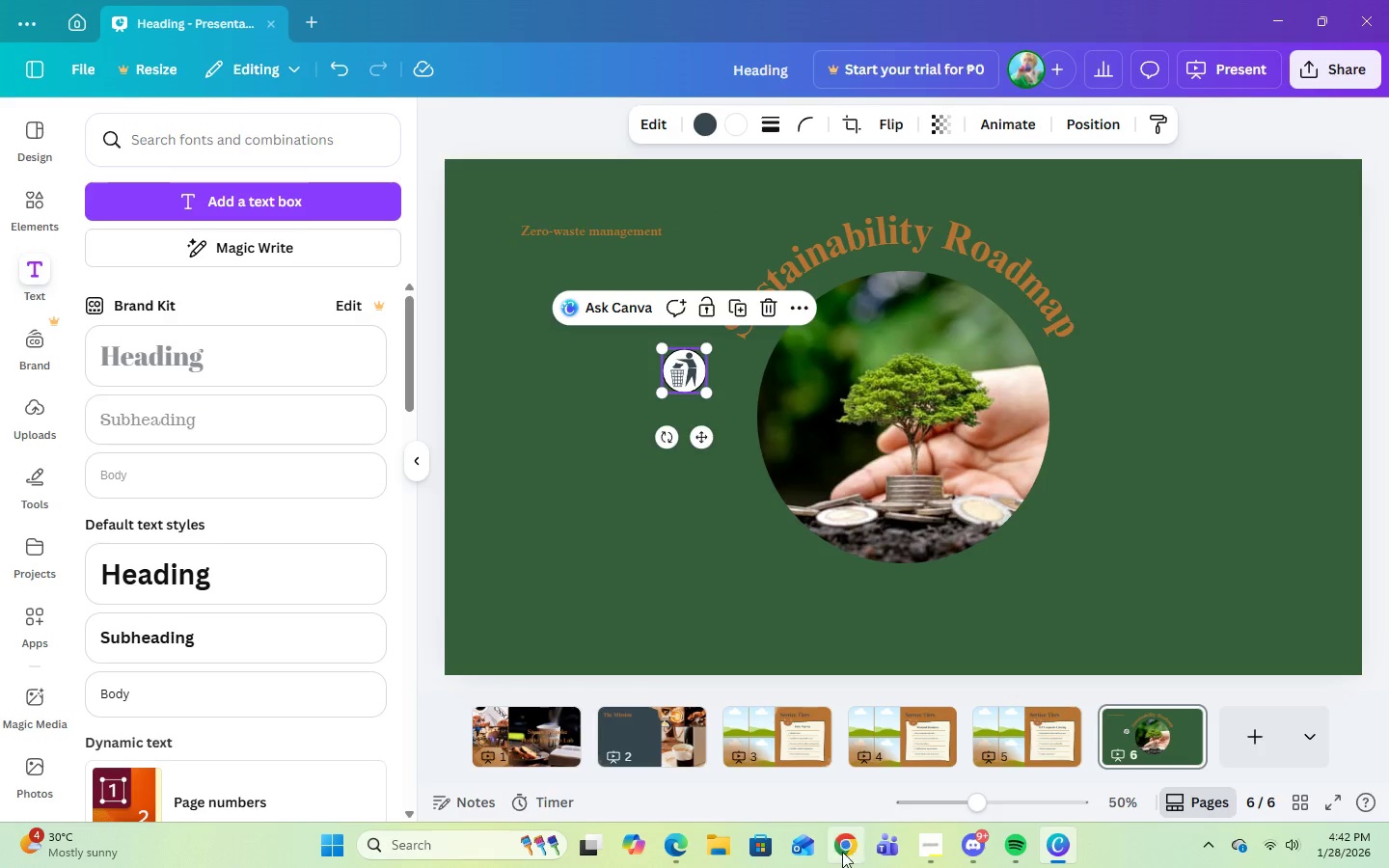 
left_click([842, 854])
 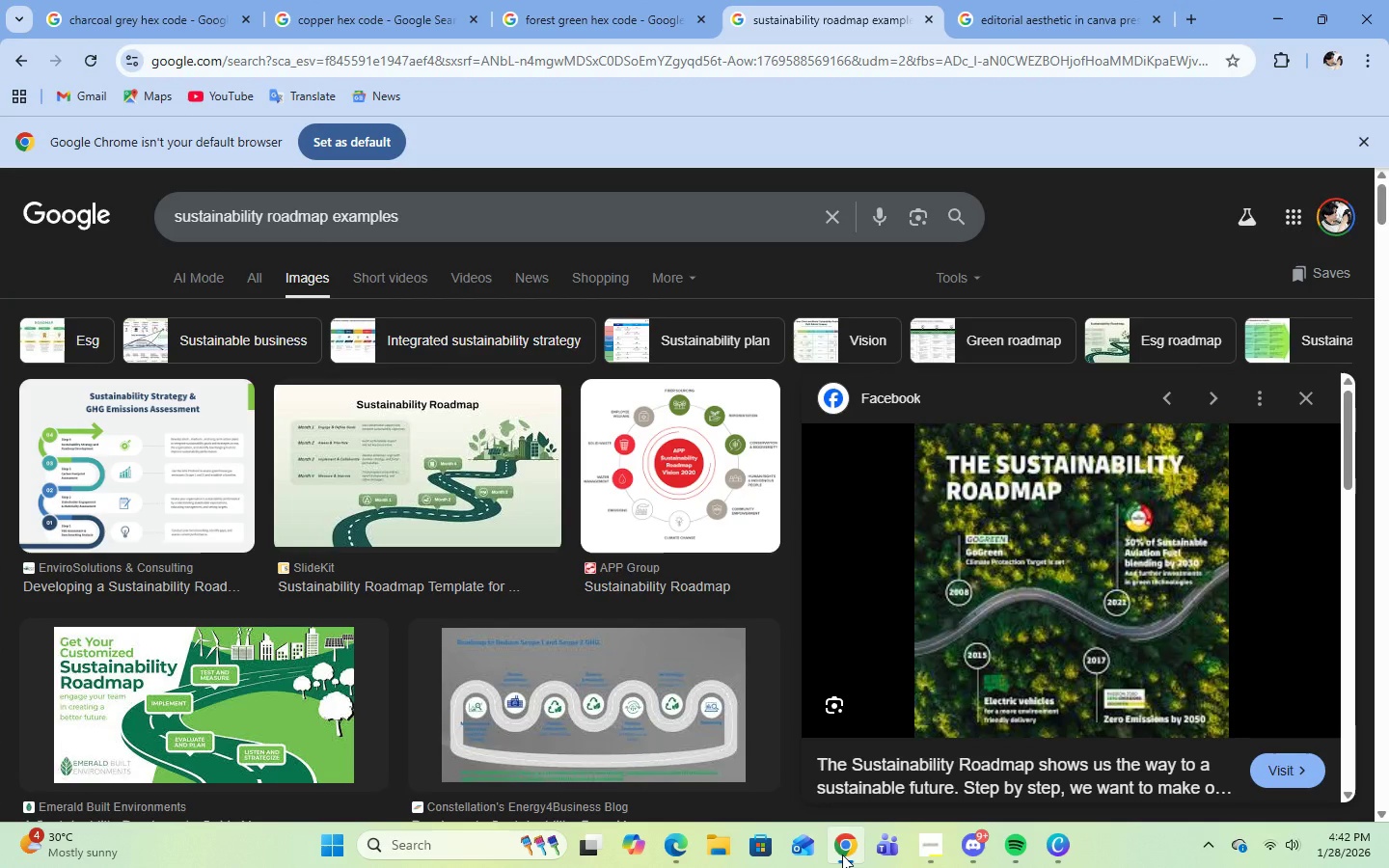 
left_click([842, 854])
 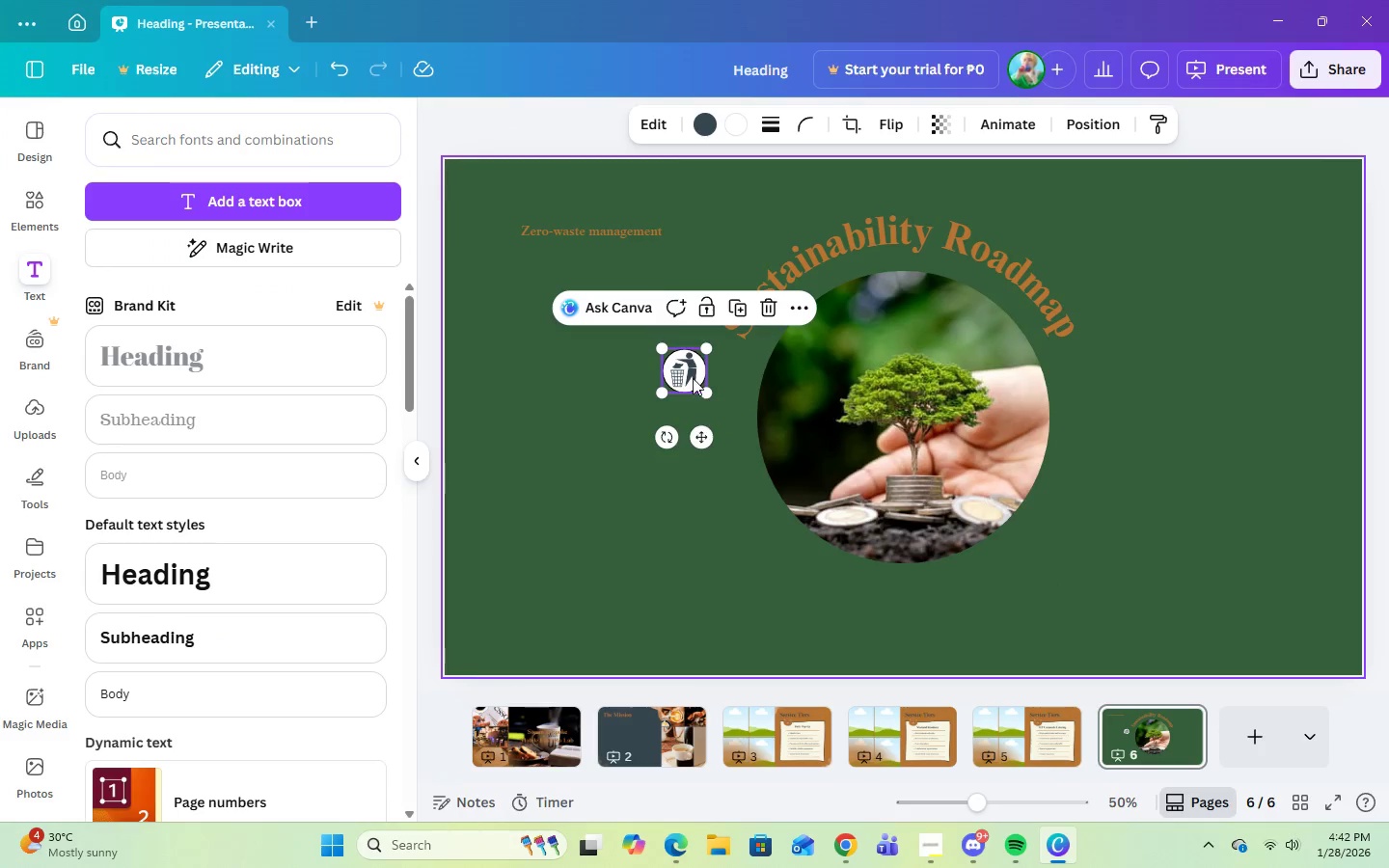 
left_click([634, 238])
 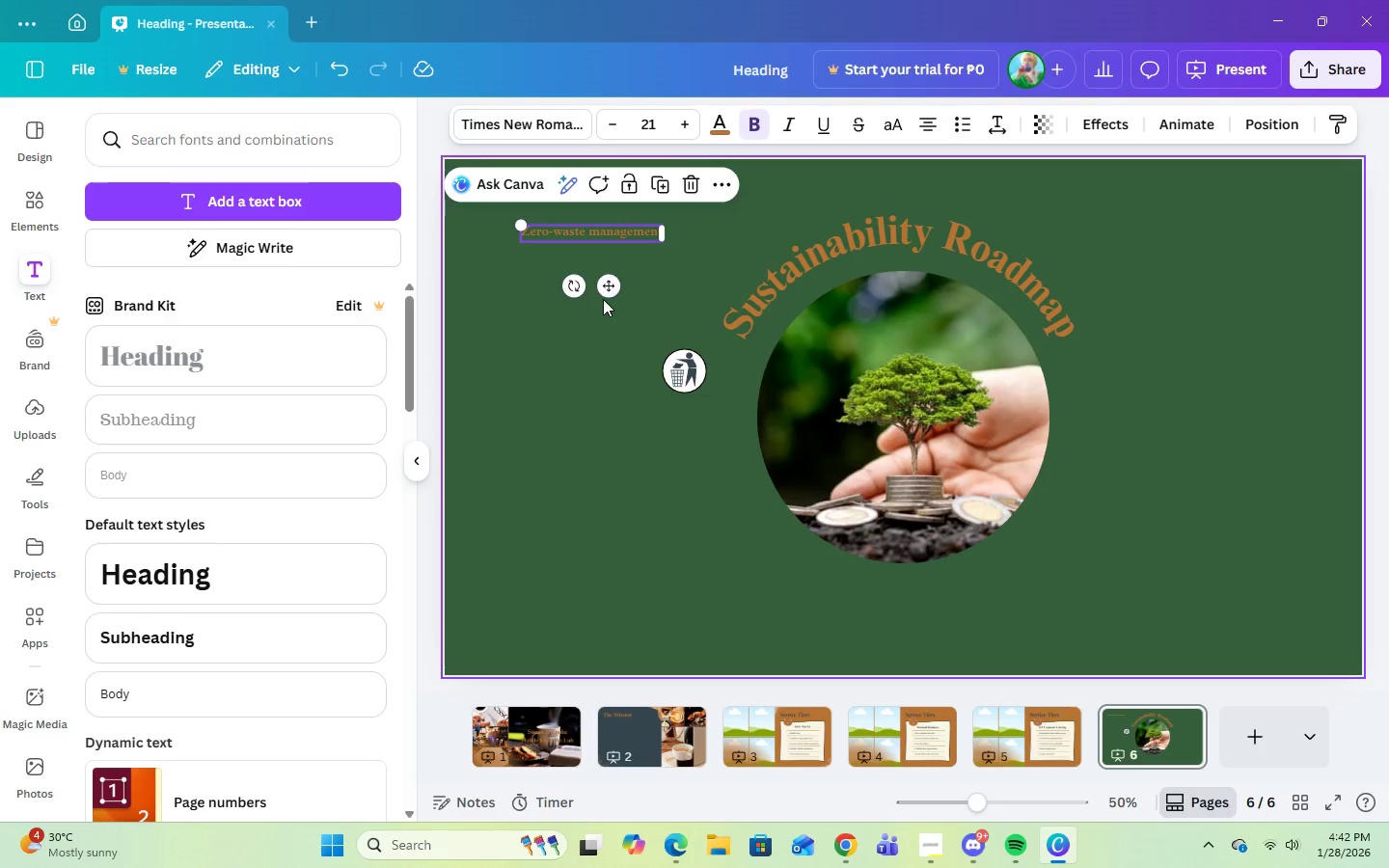 
left_click_drag(start_coordinate=[606, 286], to_coordinate=[597, 421])
 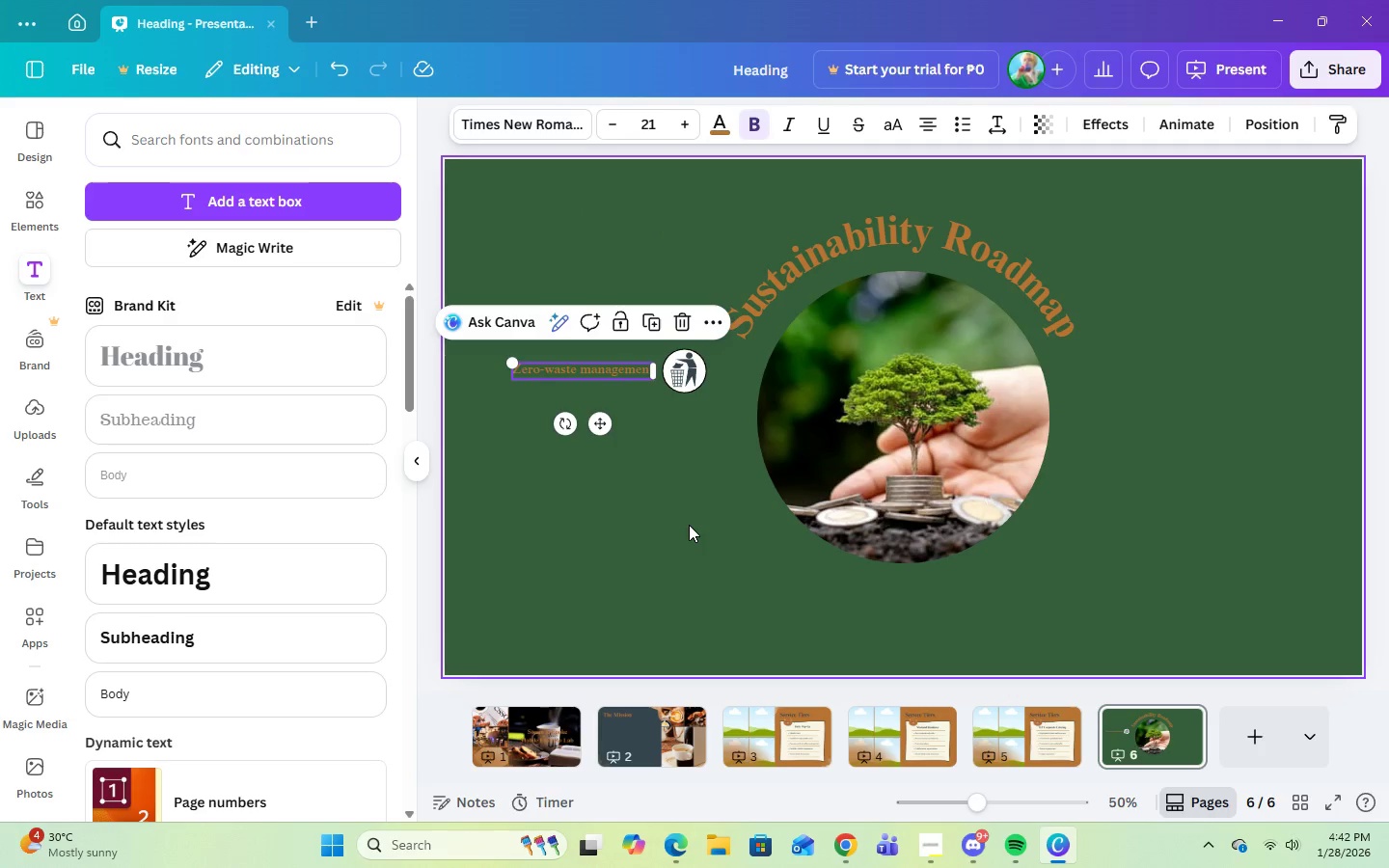 
left_click([689, 525])
 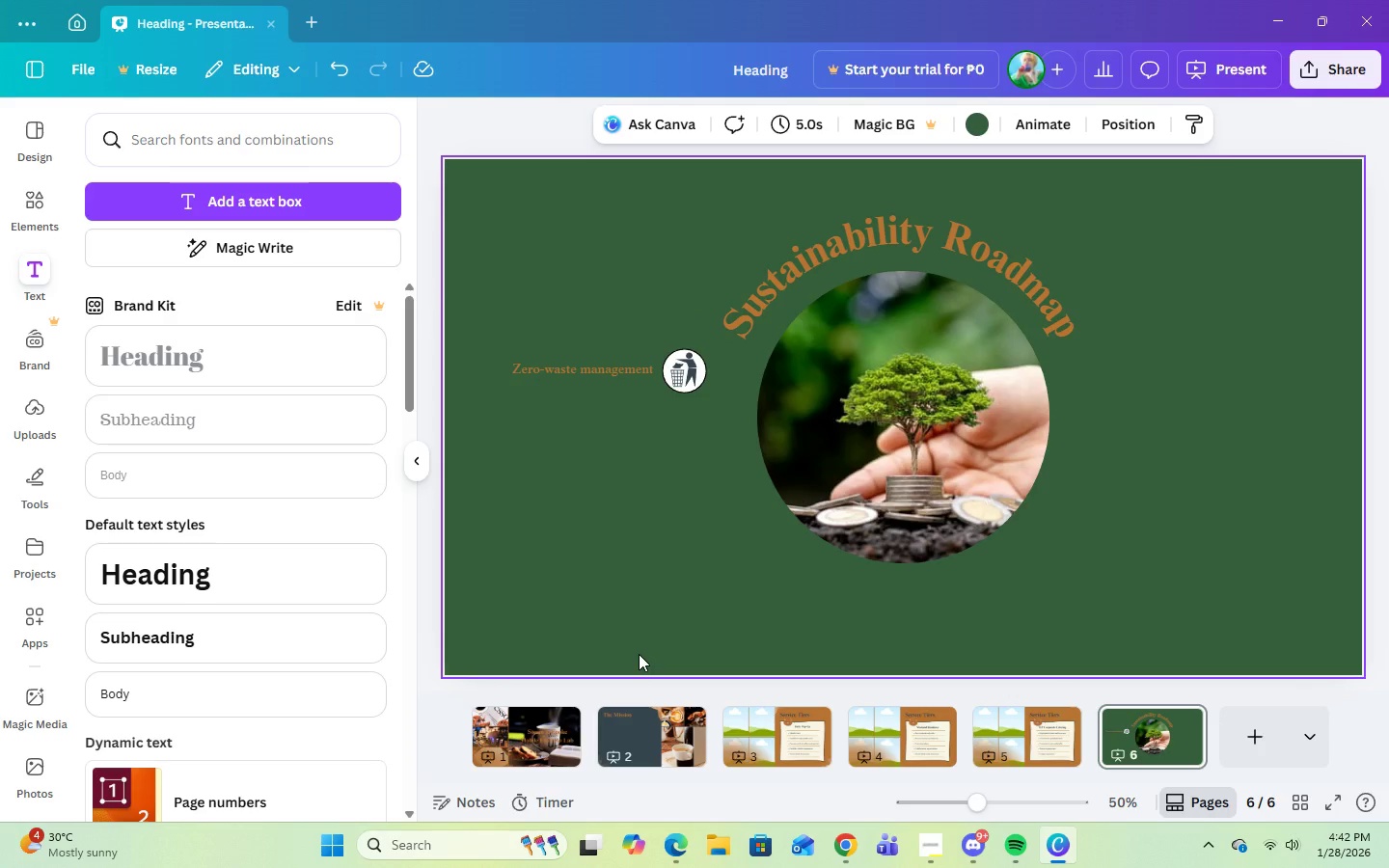 
wait(7.98)
 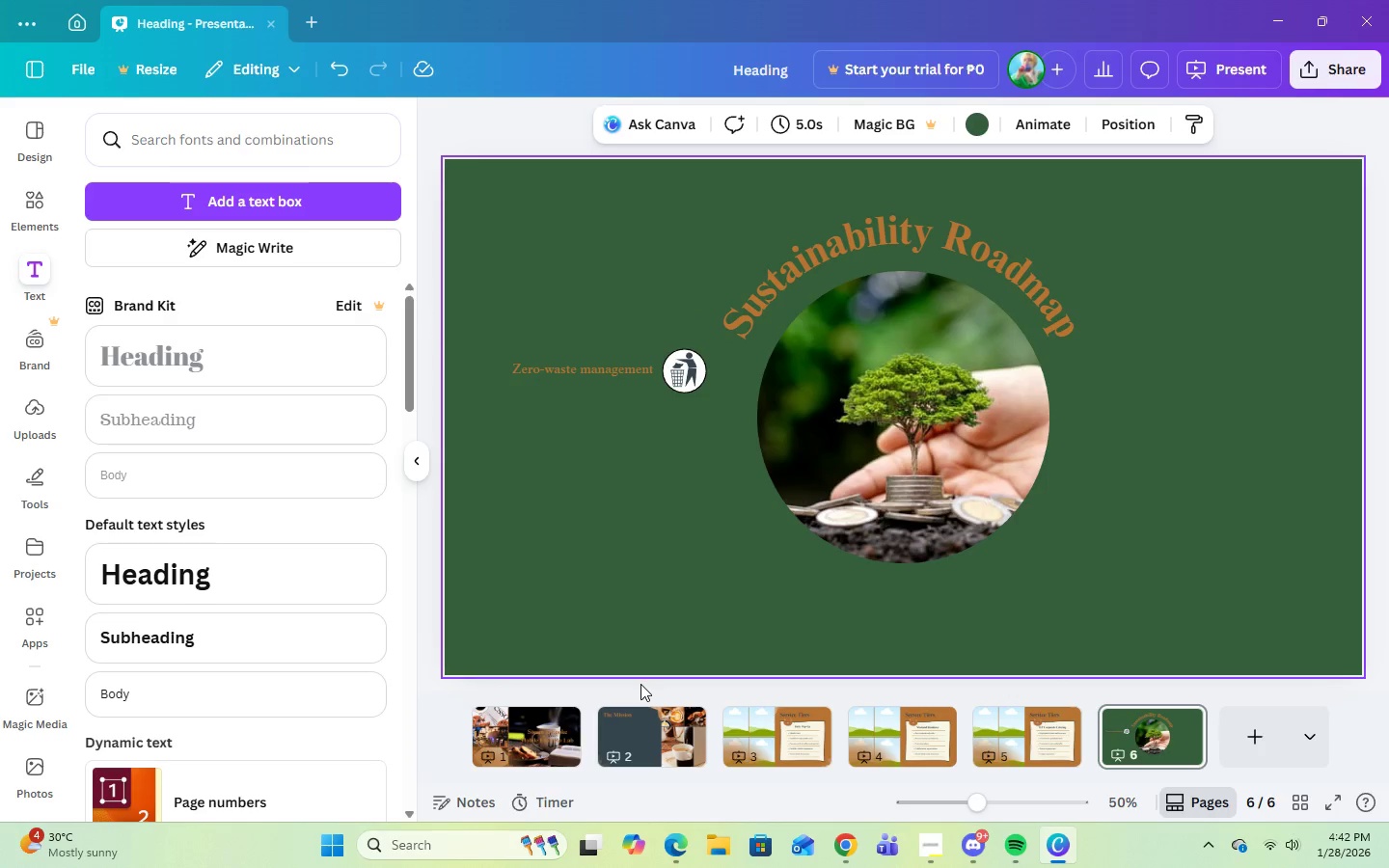 
left_click([923, 850])